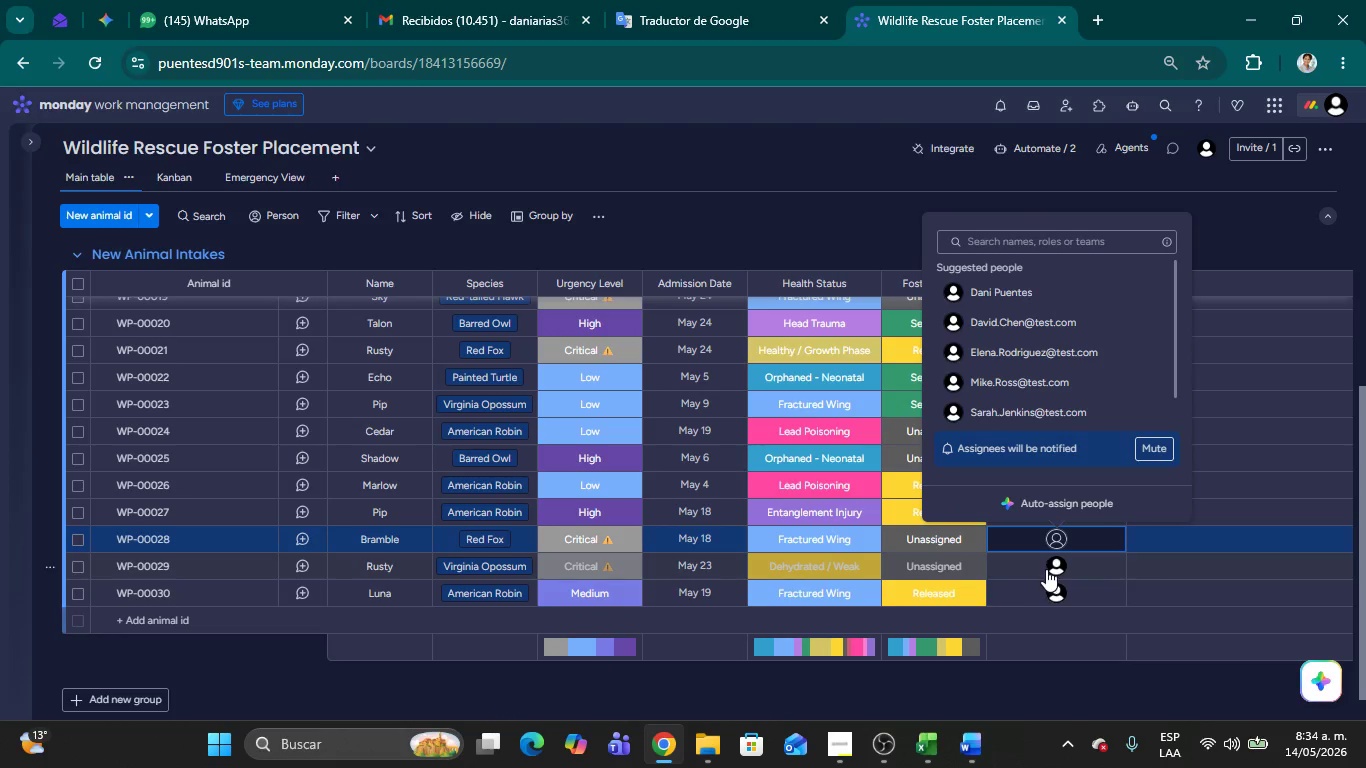 
left_click([1046, 564])
 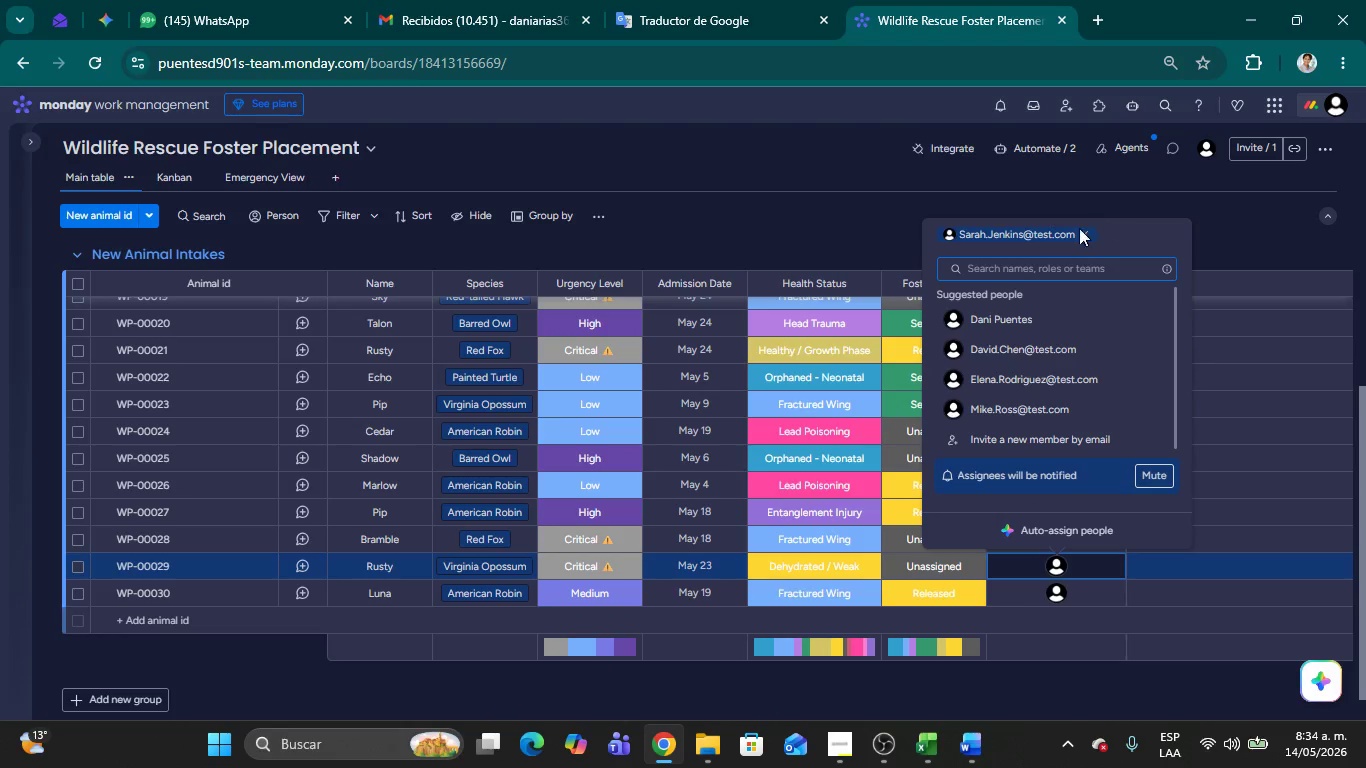 
left_click([1085, 235])
 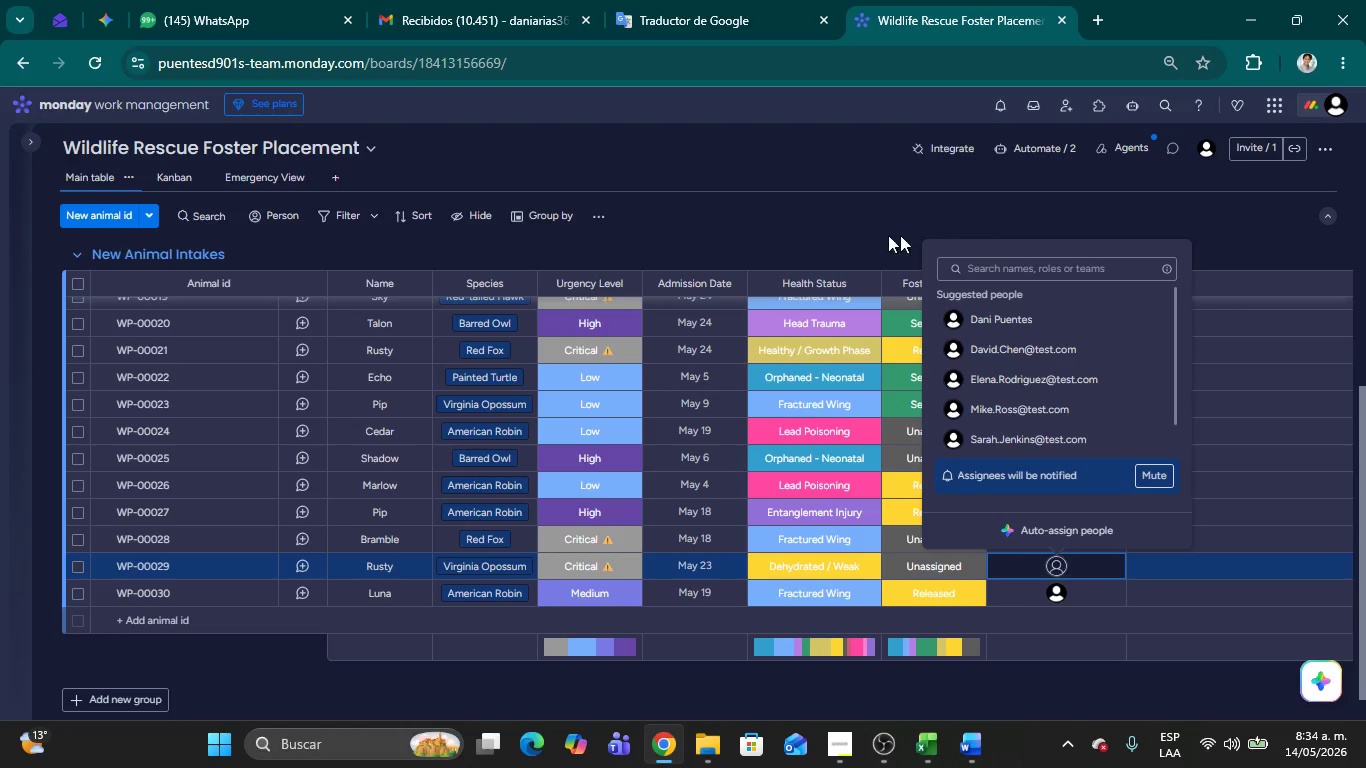 
left_click([817, 230])
 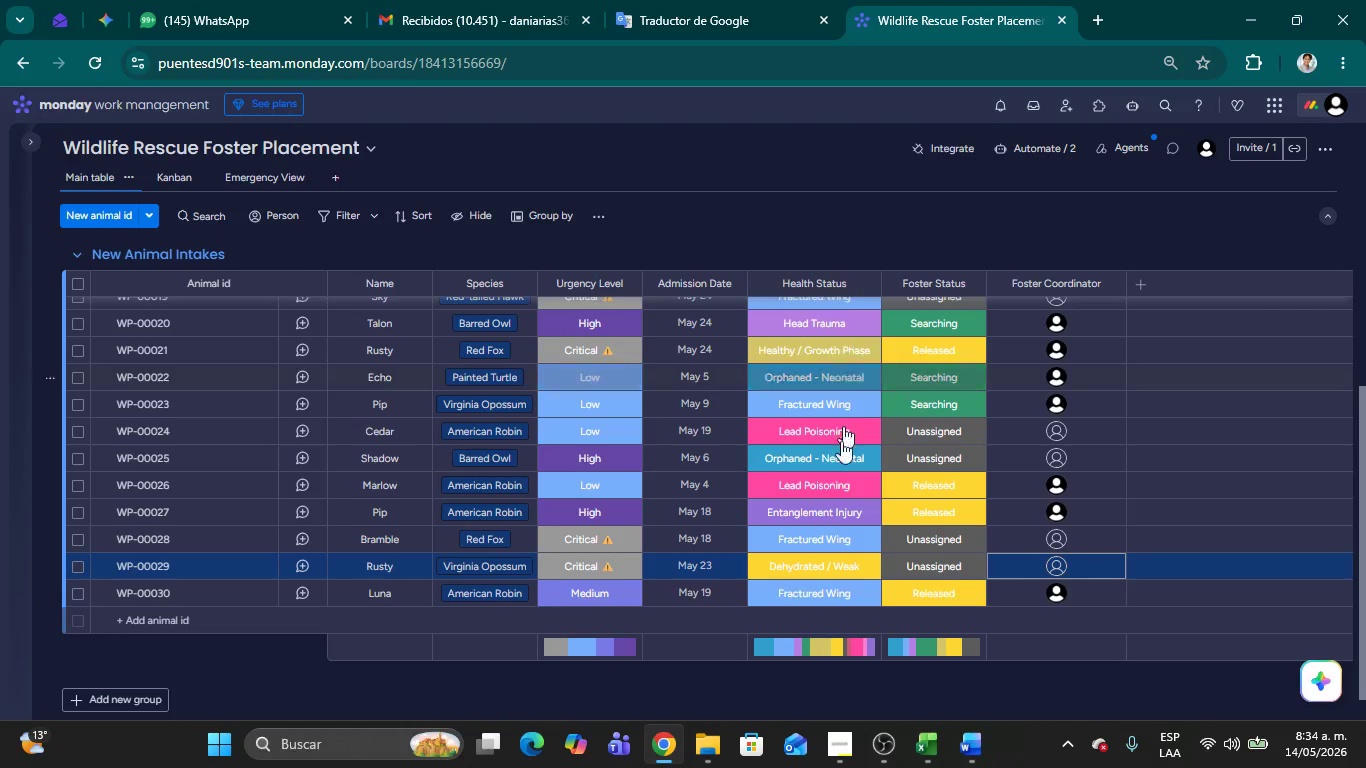 
scroll: coordinate [765, 448], scroll_direction: up, amount: 29.0
 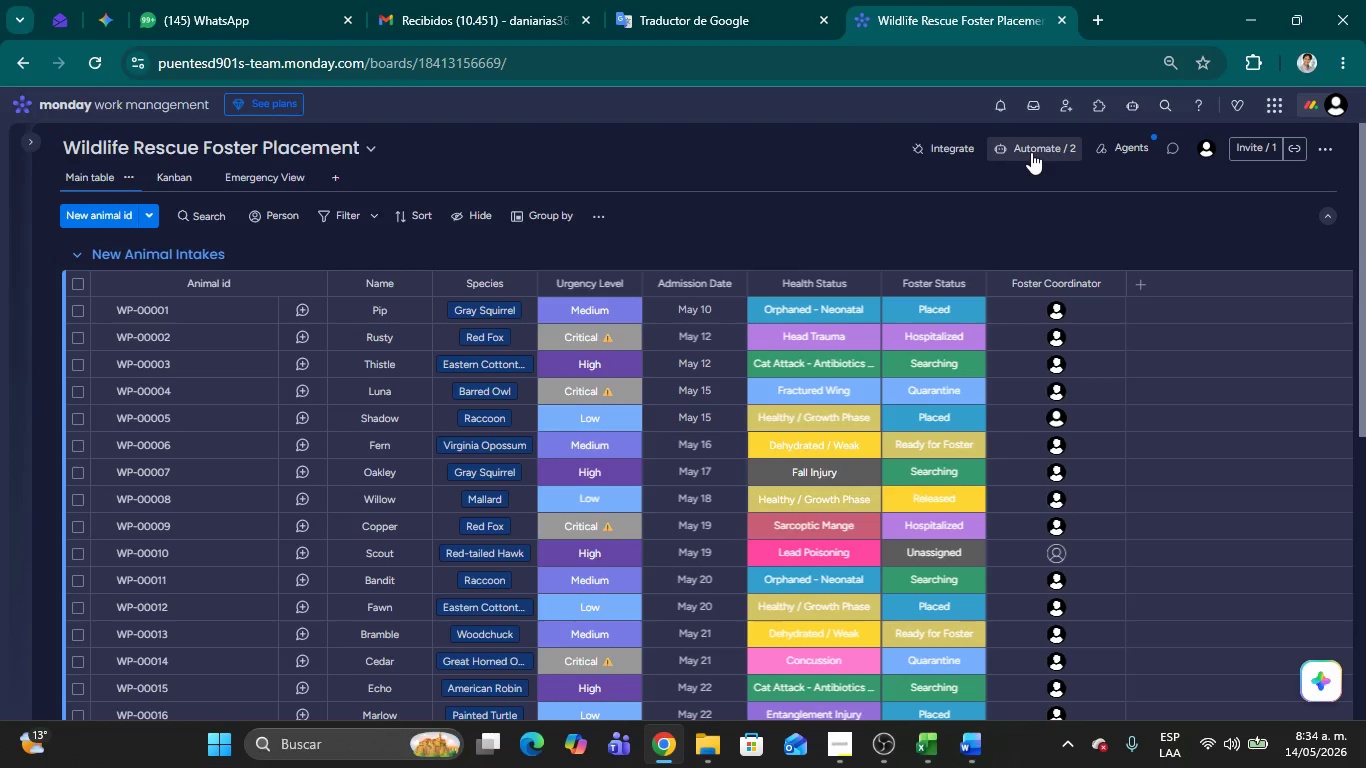 
left_click([1029, 140])
 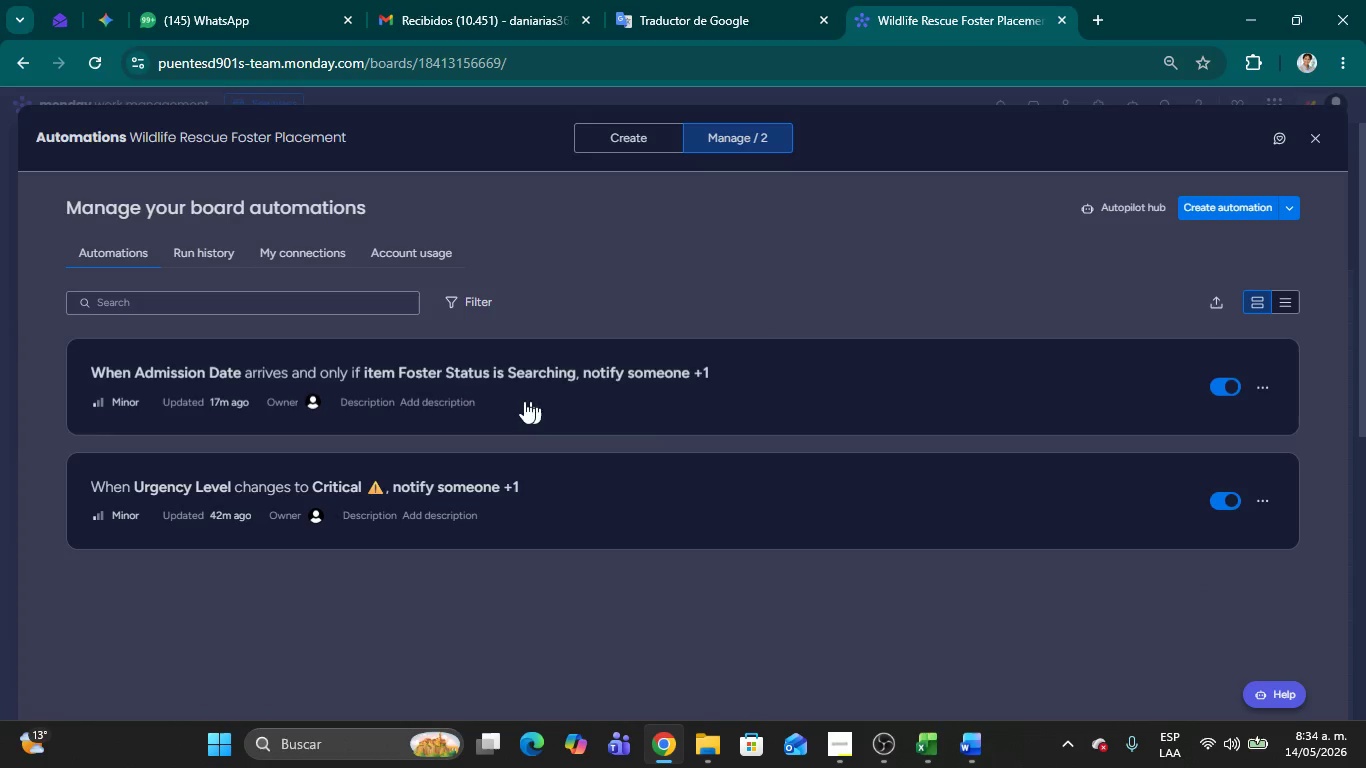 
left_click([709, 401])
 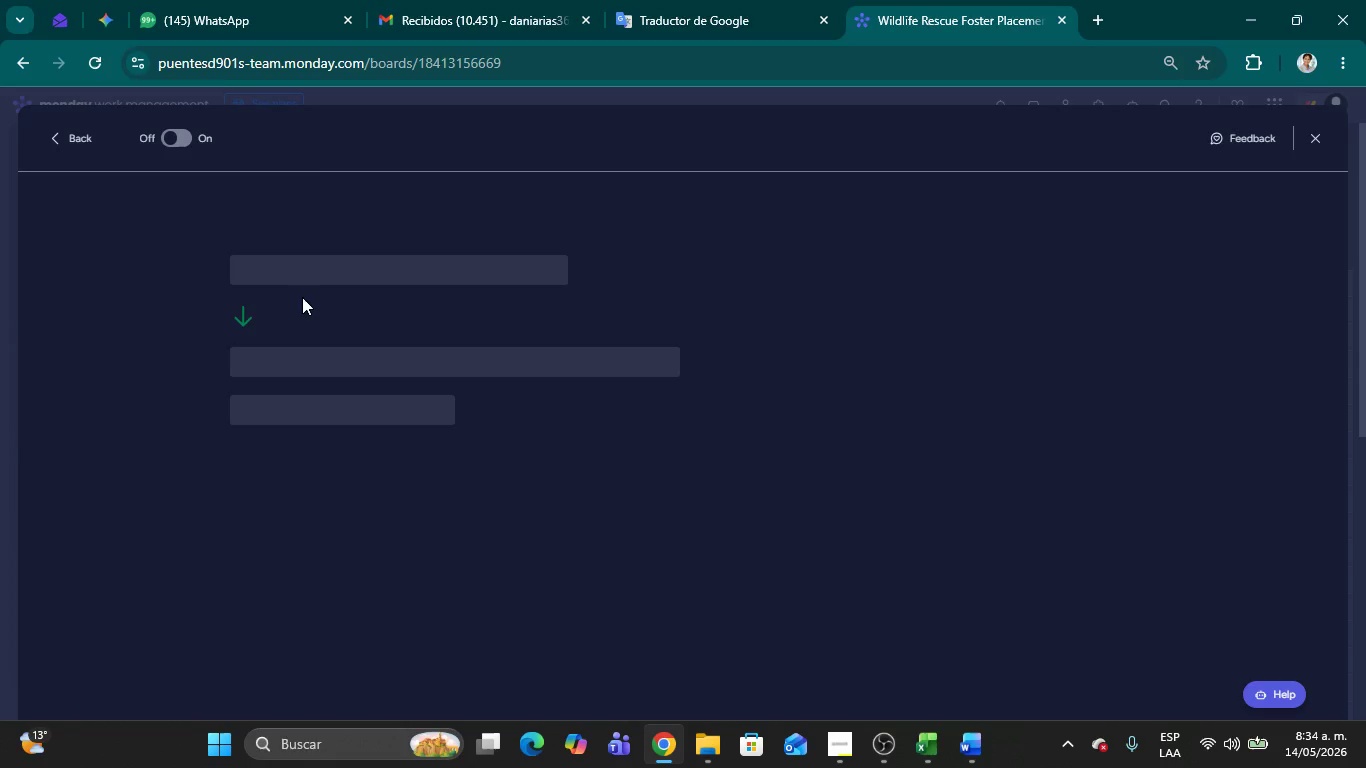 
wait(10.66)
 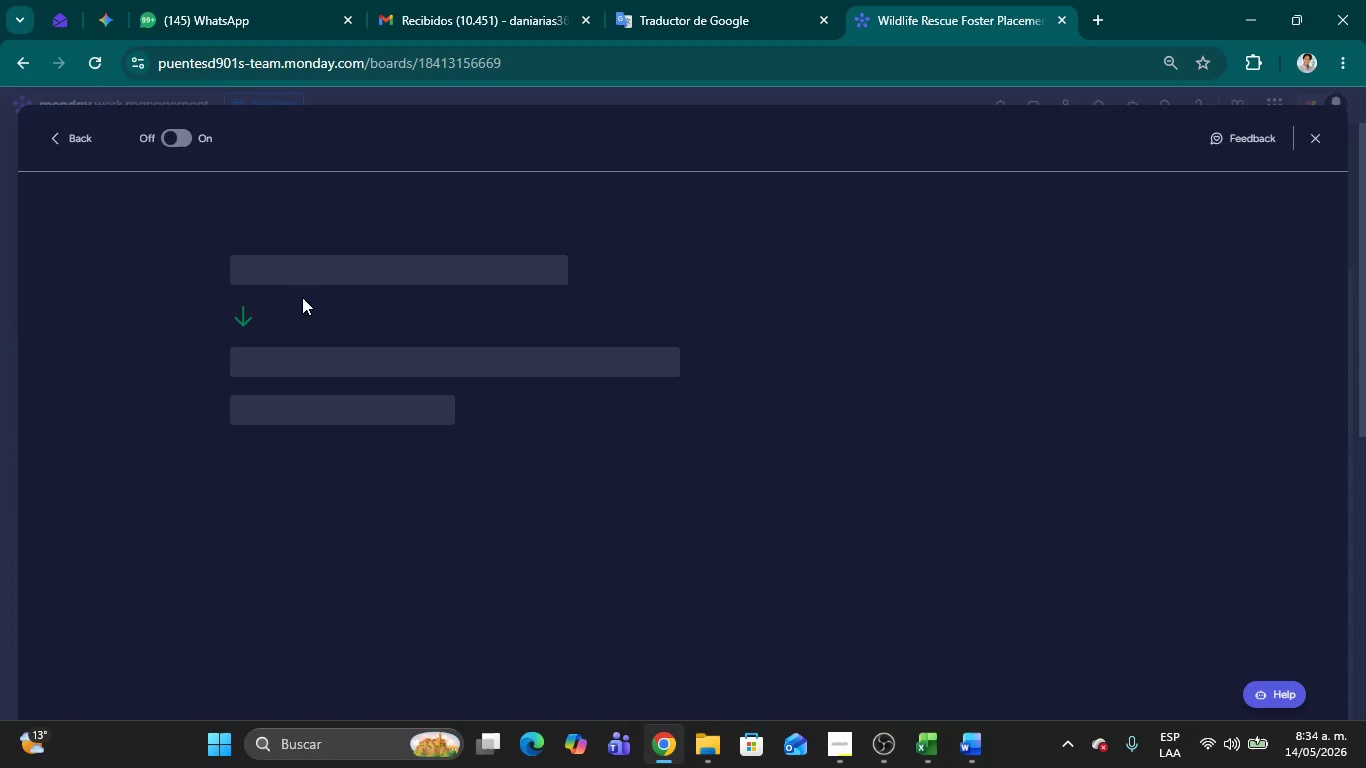 
left_click([203, 249])
 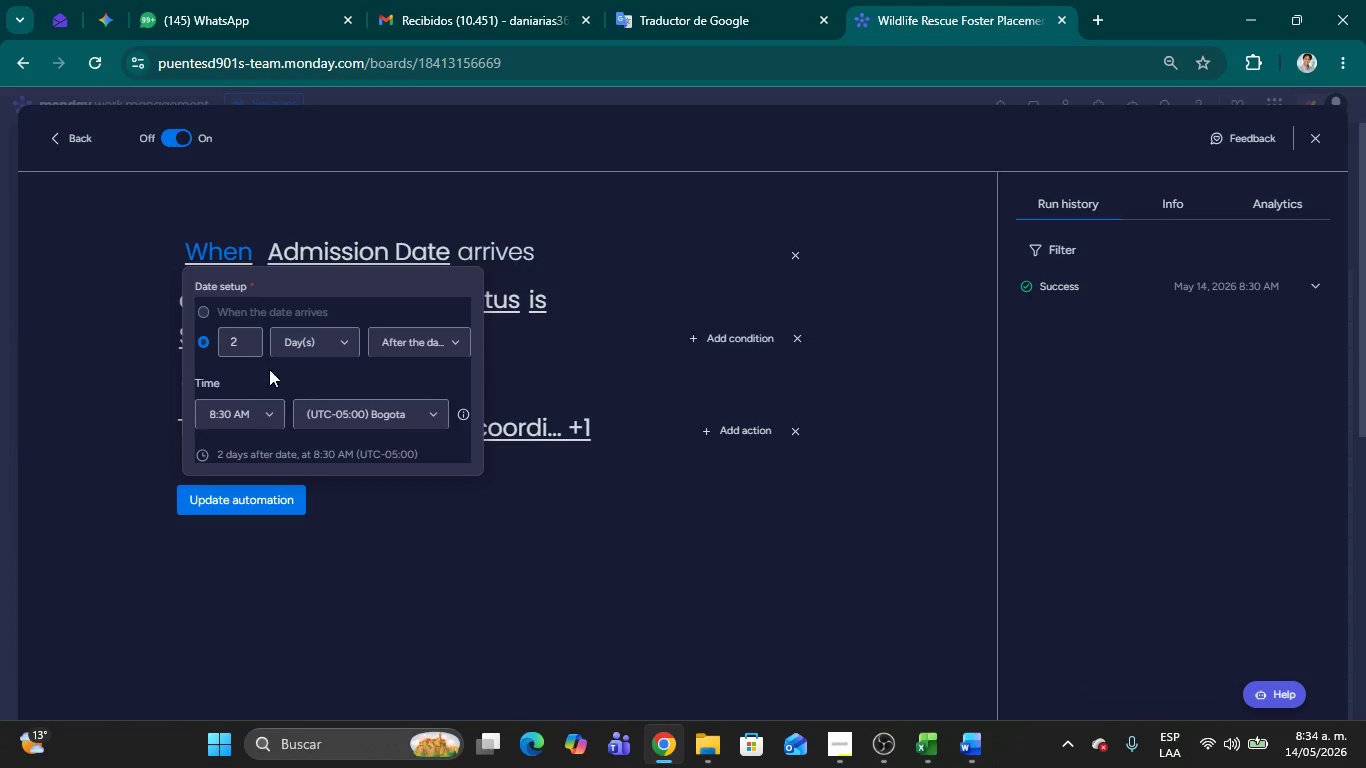 
left_click([267, 417])
 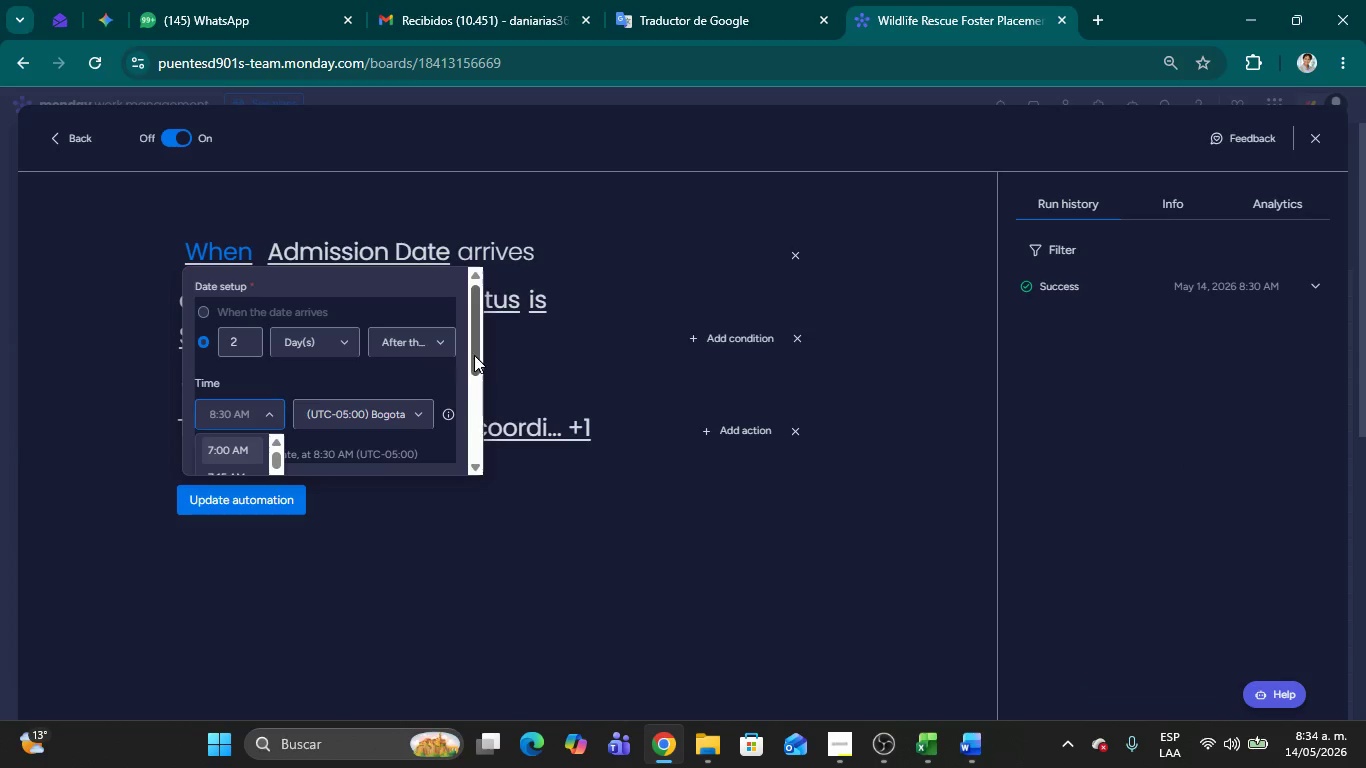 
left_click_drag(start_coordinate=[477, 352], to_coordinate=[470, 421])
 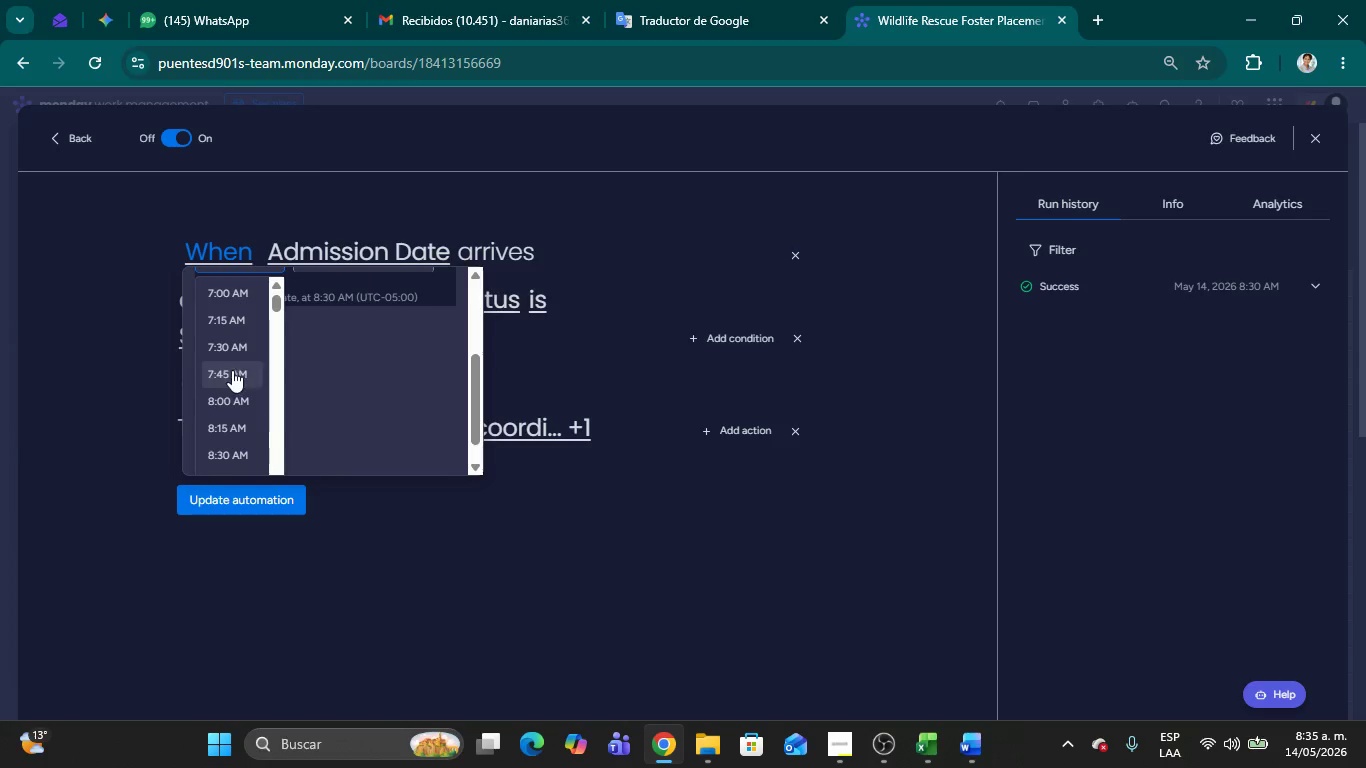 
left_click([231, 370])
 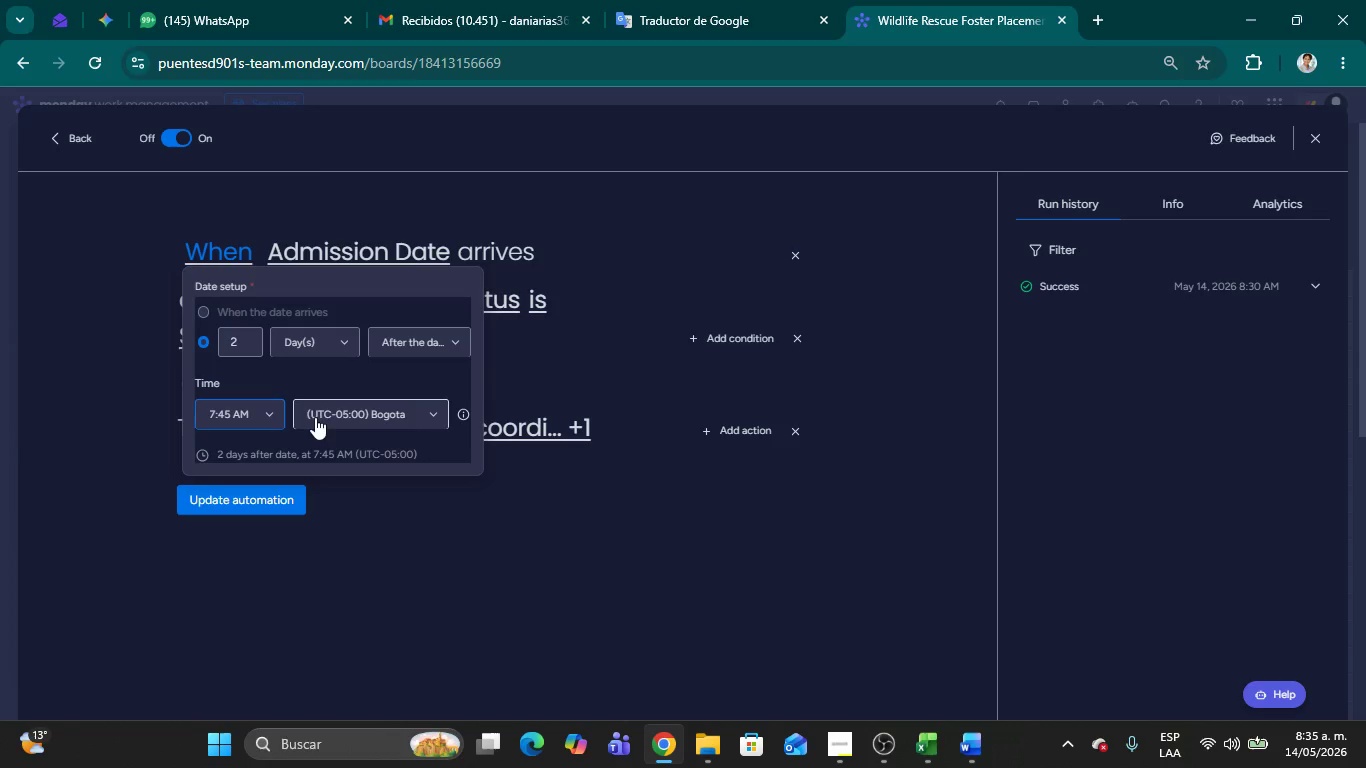 
left_click([266, 410])
 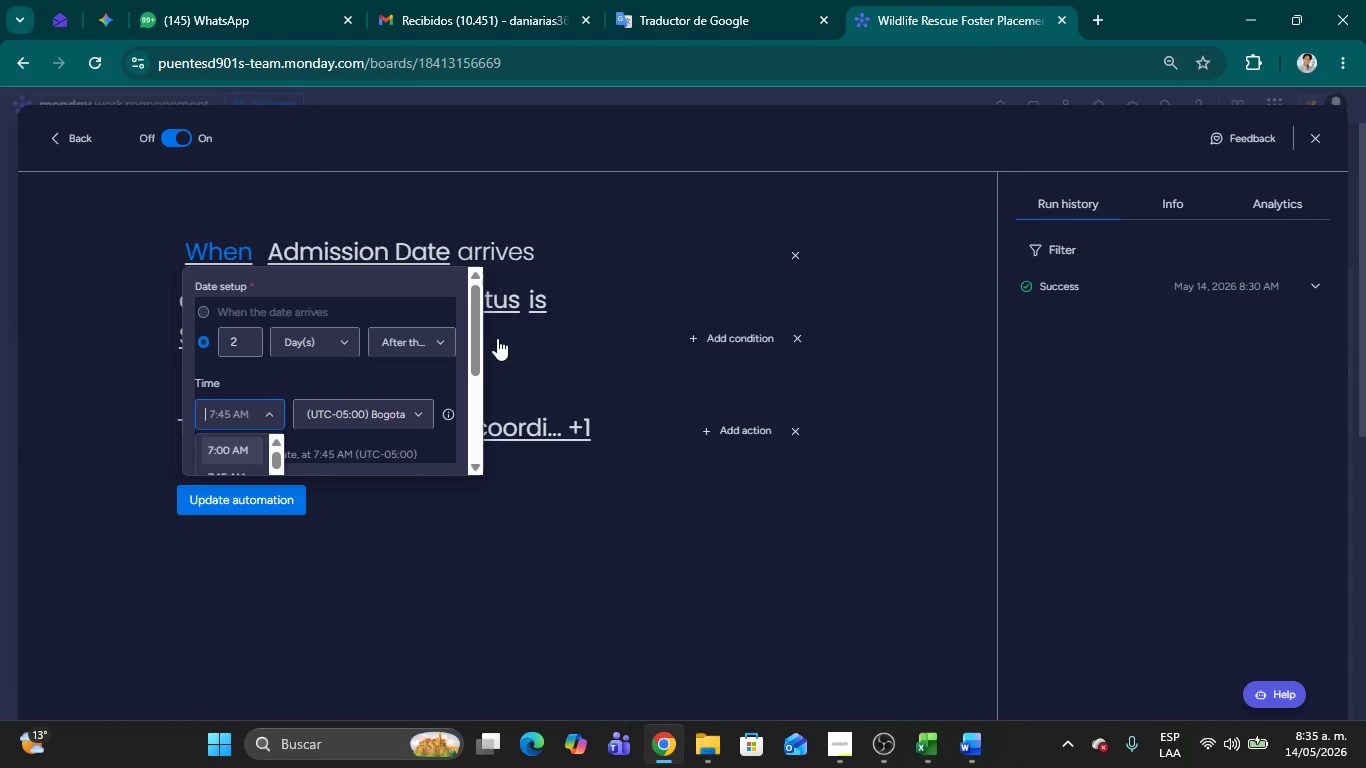 
left_click_drag(start_coordinate=[472, 346], to_coordinate=[469, 432])
 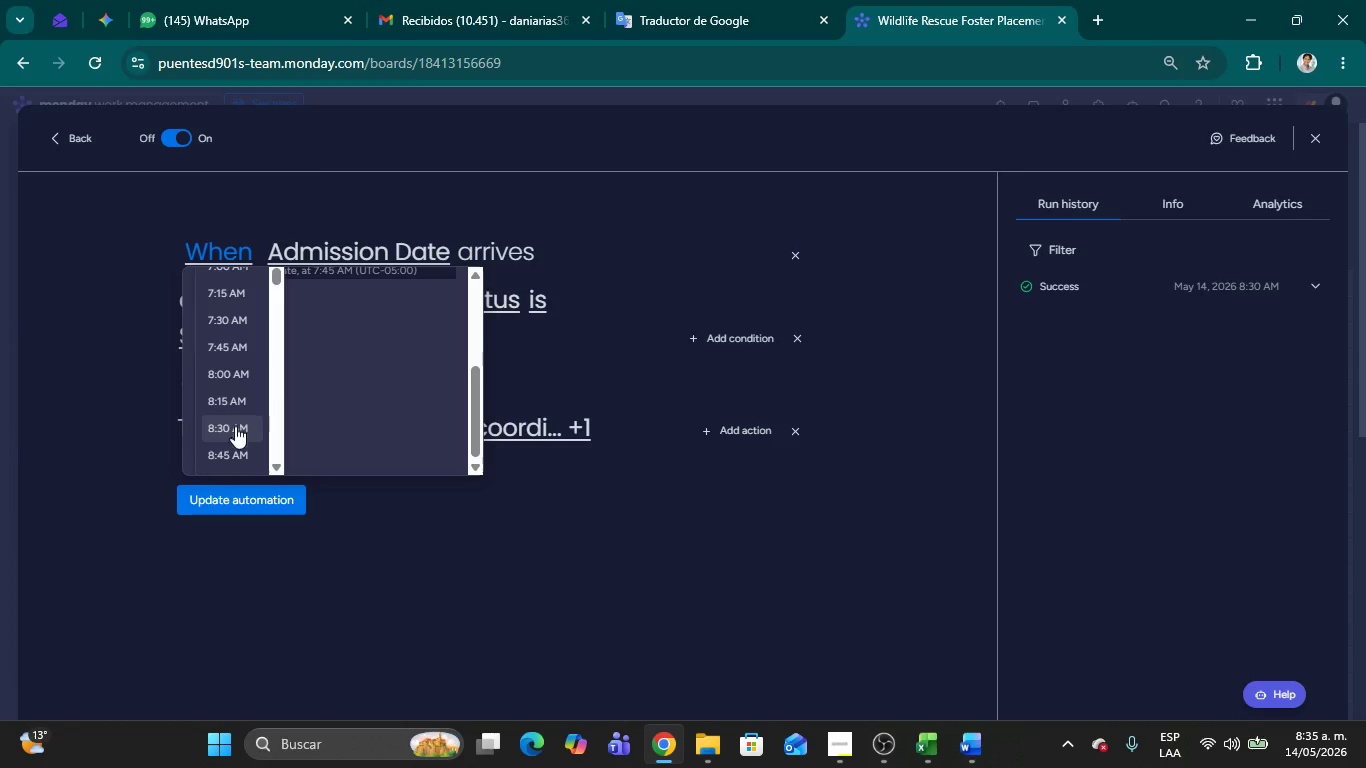 
left_click([233, 449])
 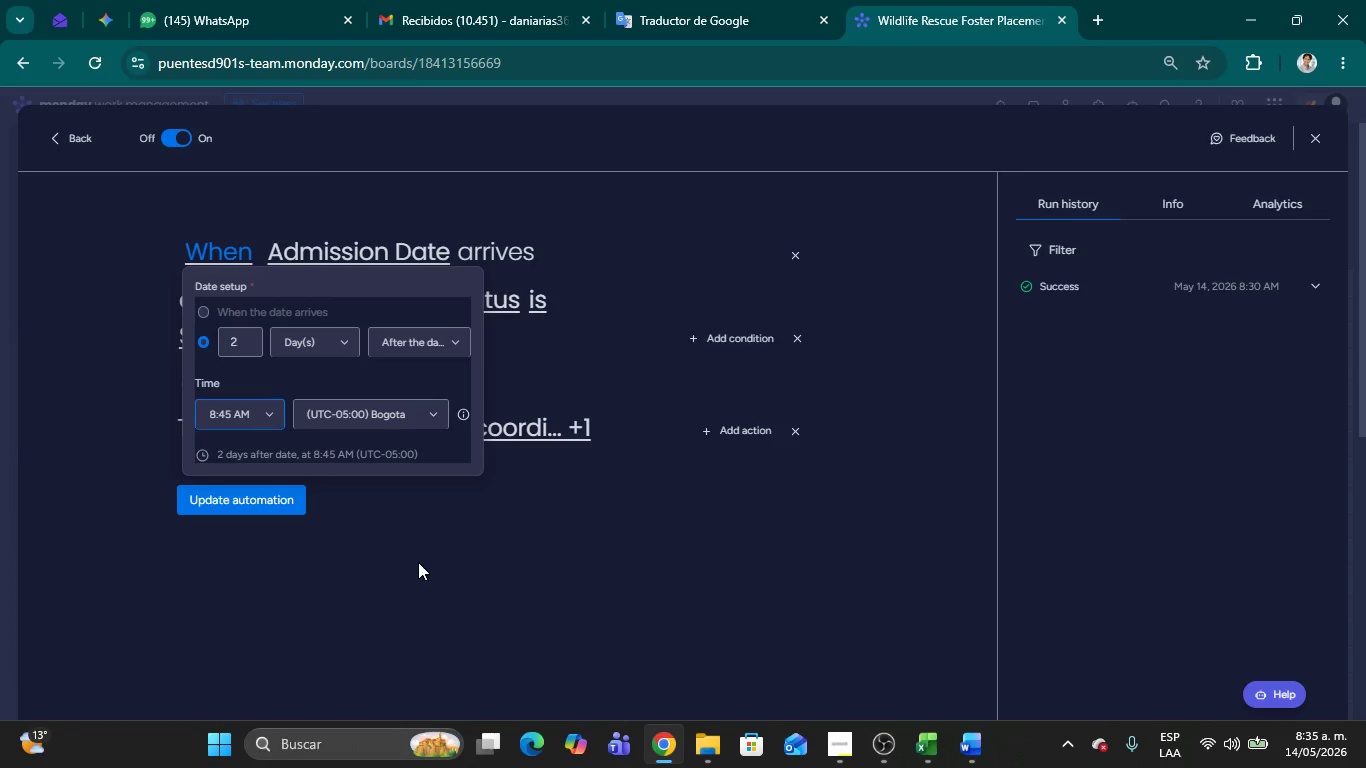 
left_click([408, 552])
 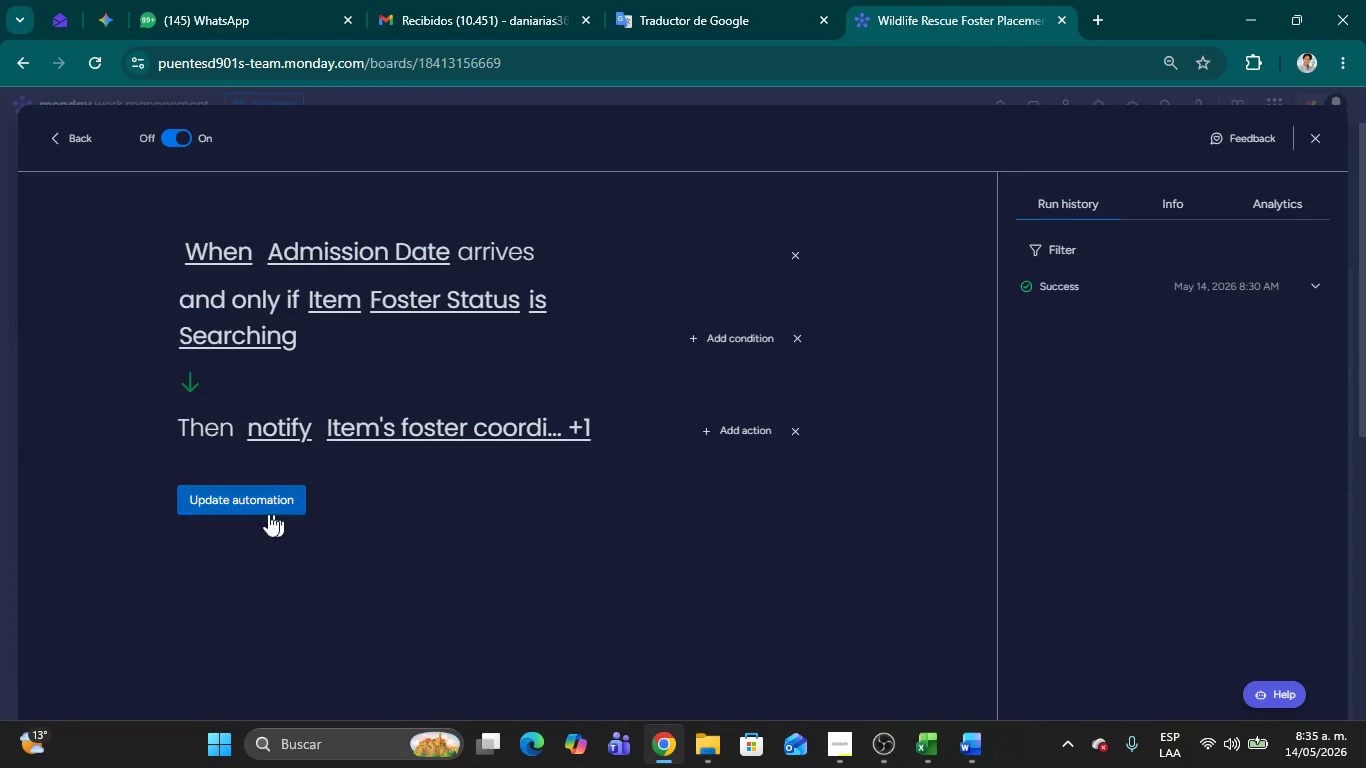 
left_click([248, 509])
 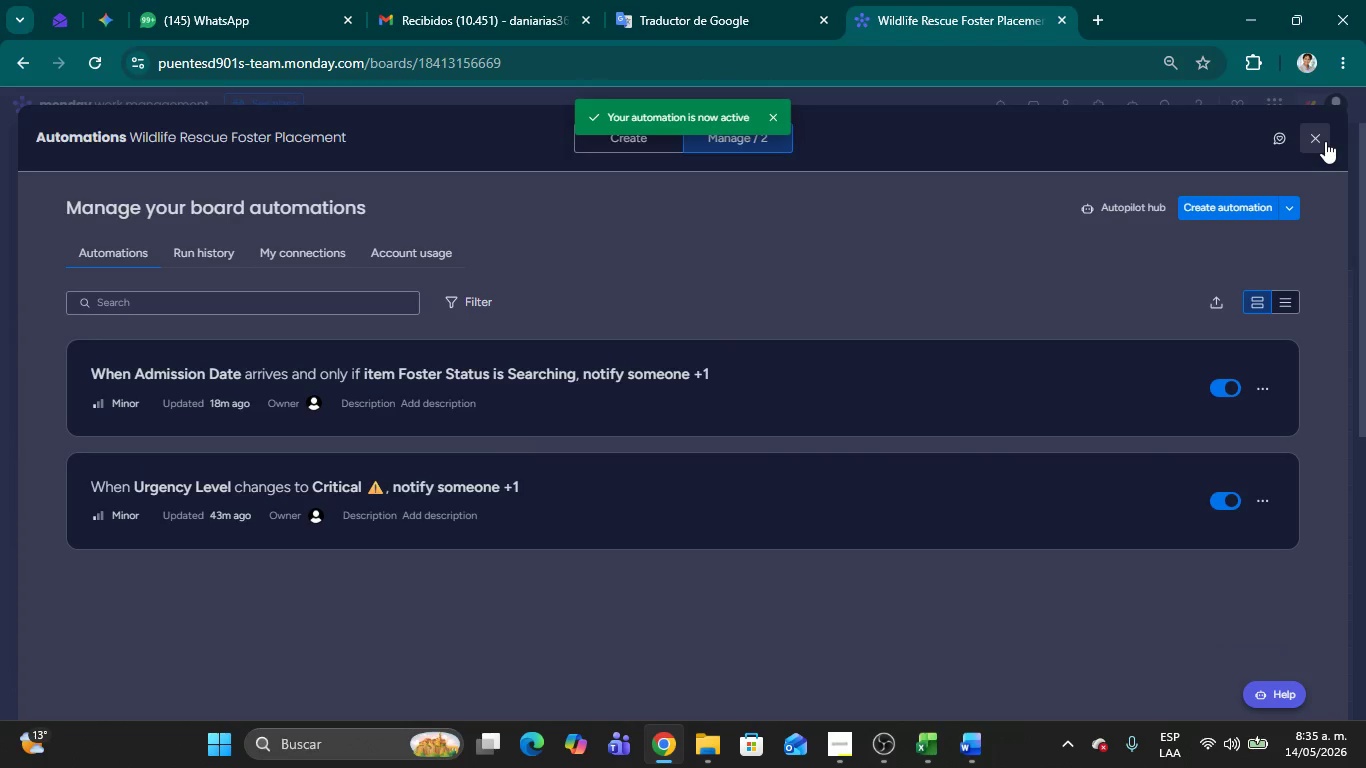 
wait(7.12)
 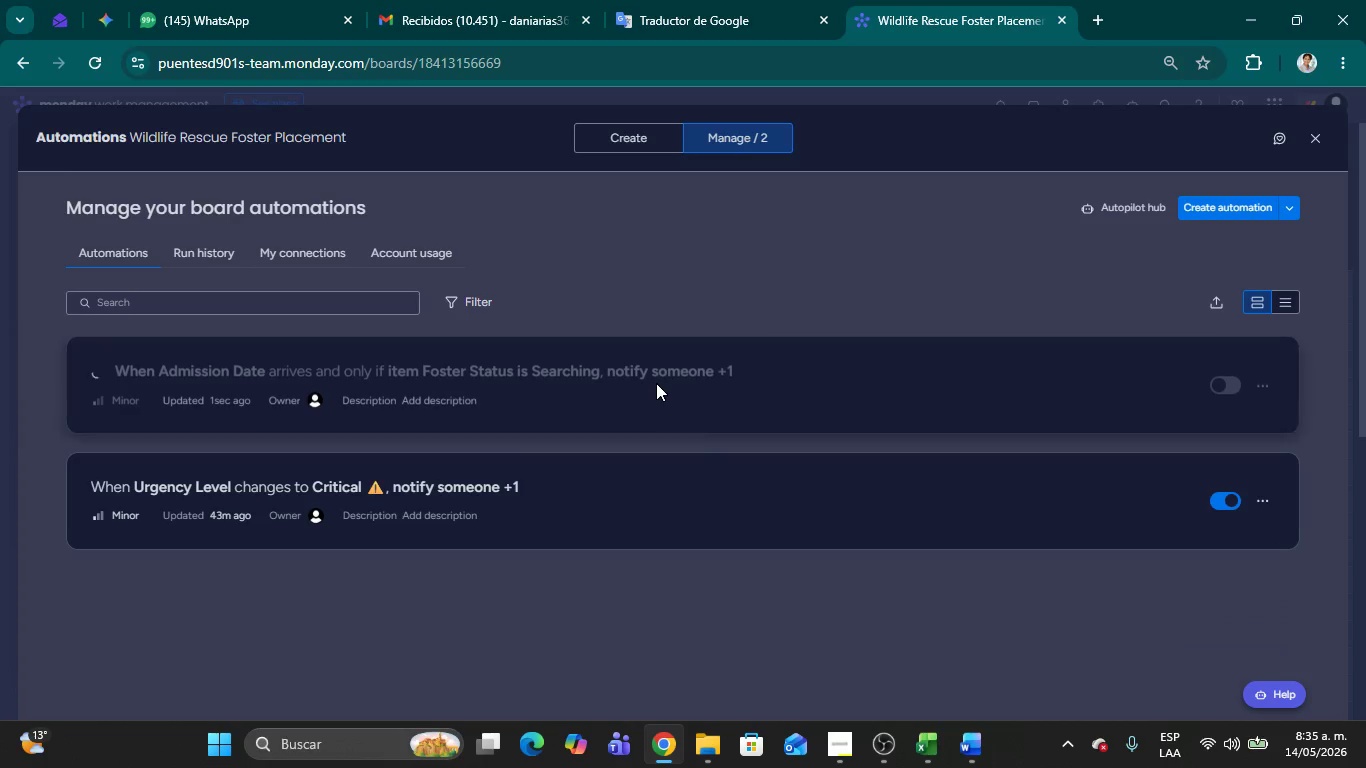 
left_click([1325, 141])
 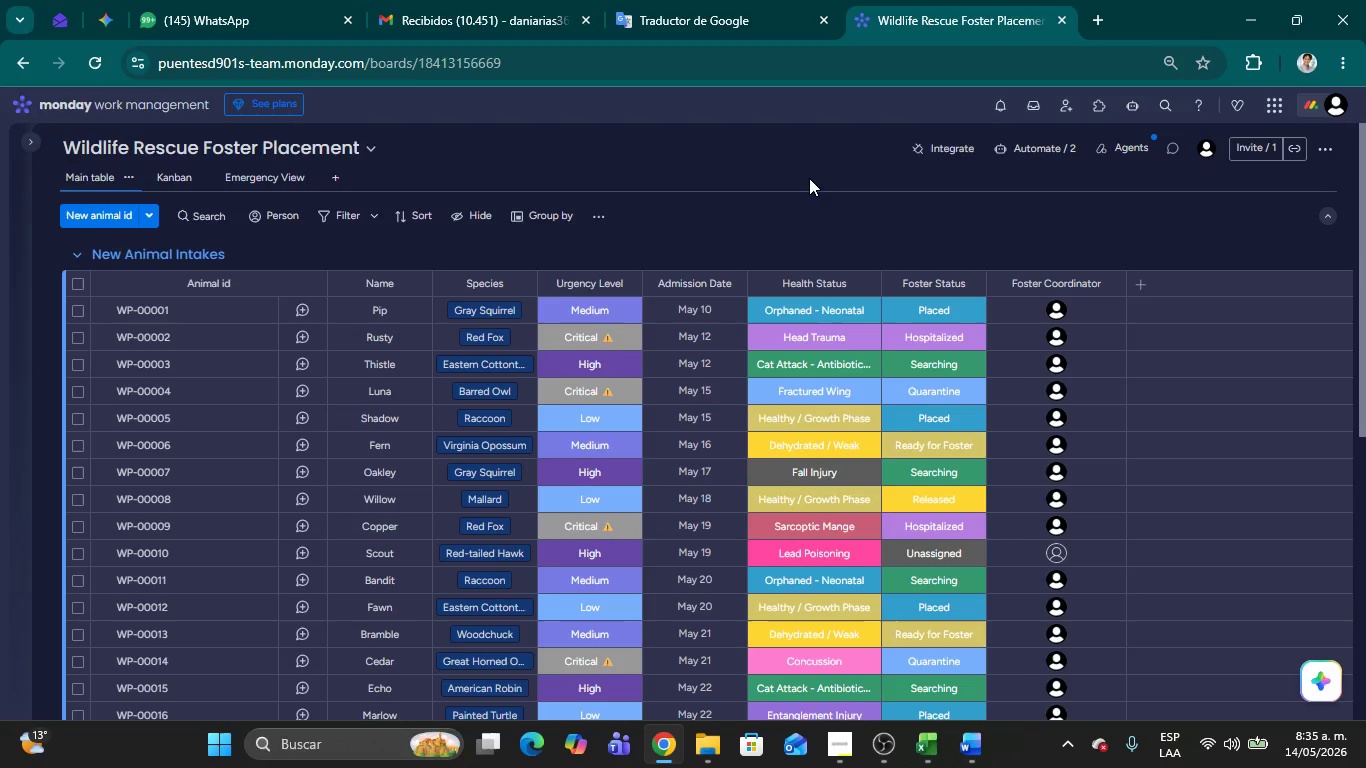 
wait(5.67)
 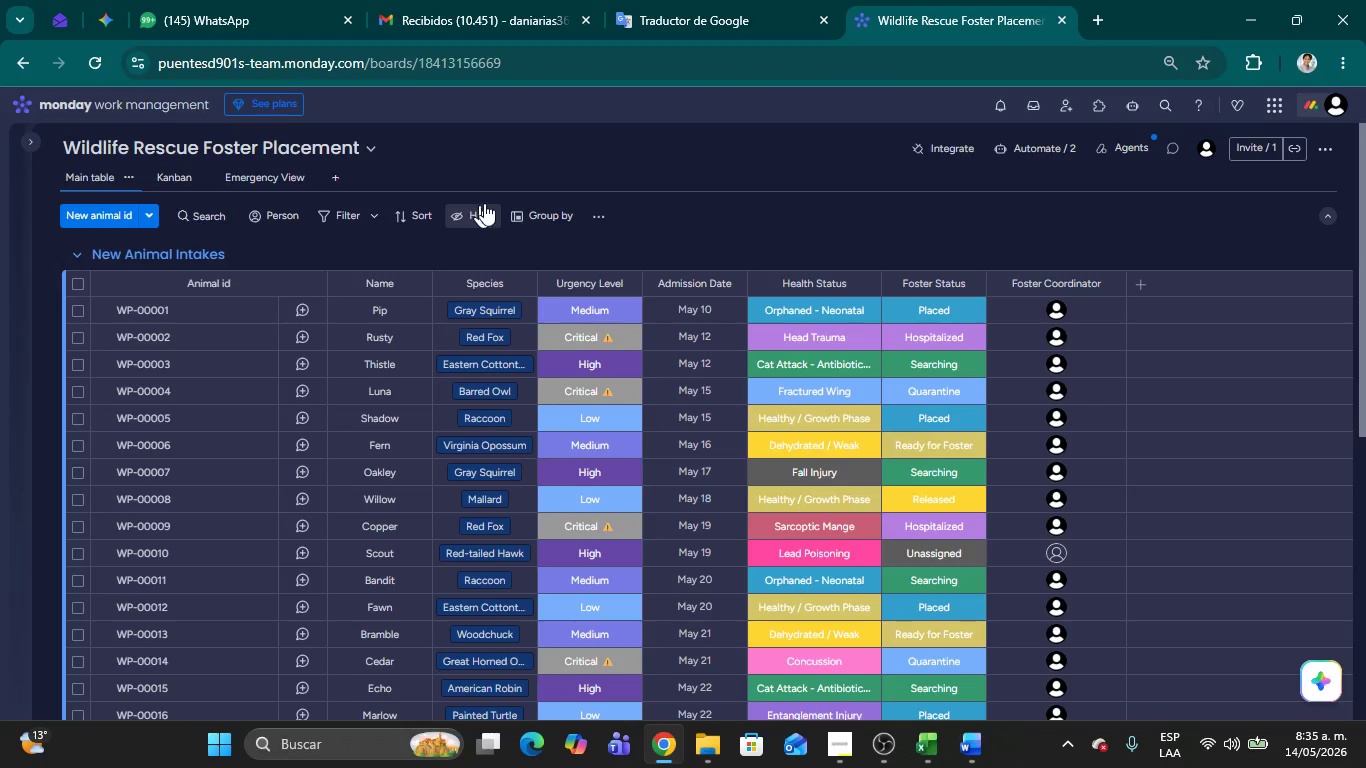 
key(Meta+Shift+MetaLeft)
 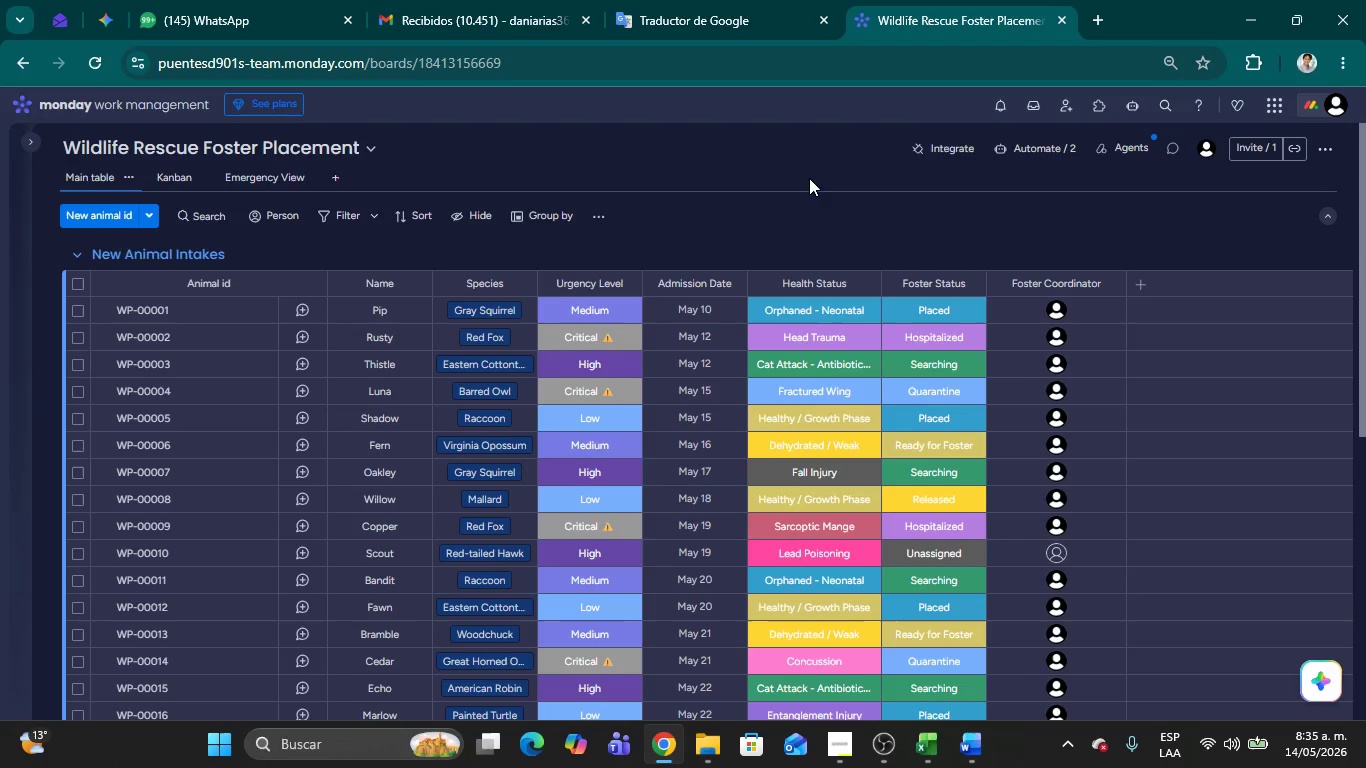 
key(Meta+Shift+S)
 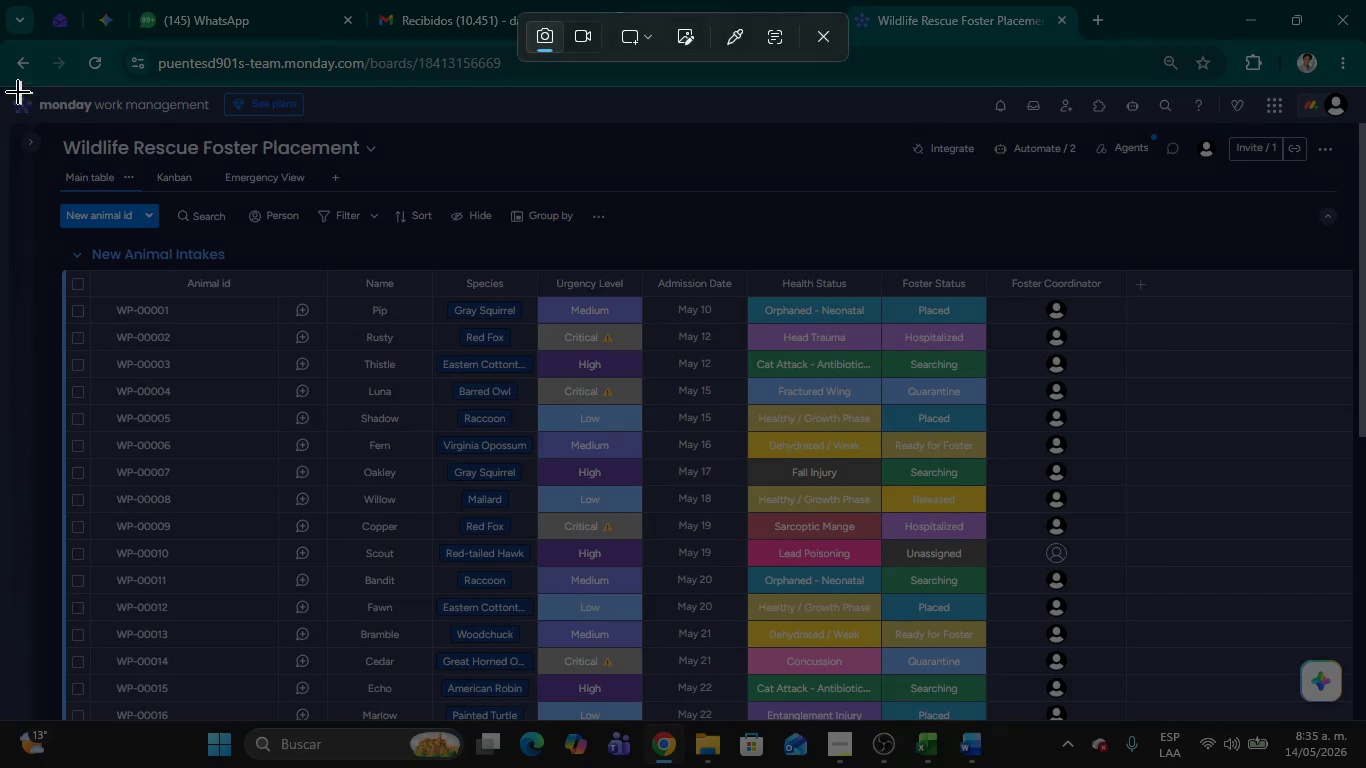 
left_click_drag(start_coordinate=[0, 87], to_coordinate=[1365, 701])
 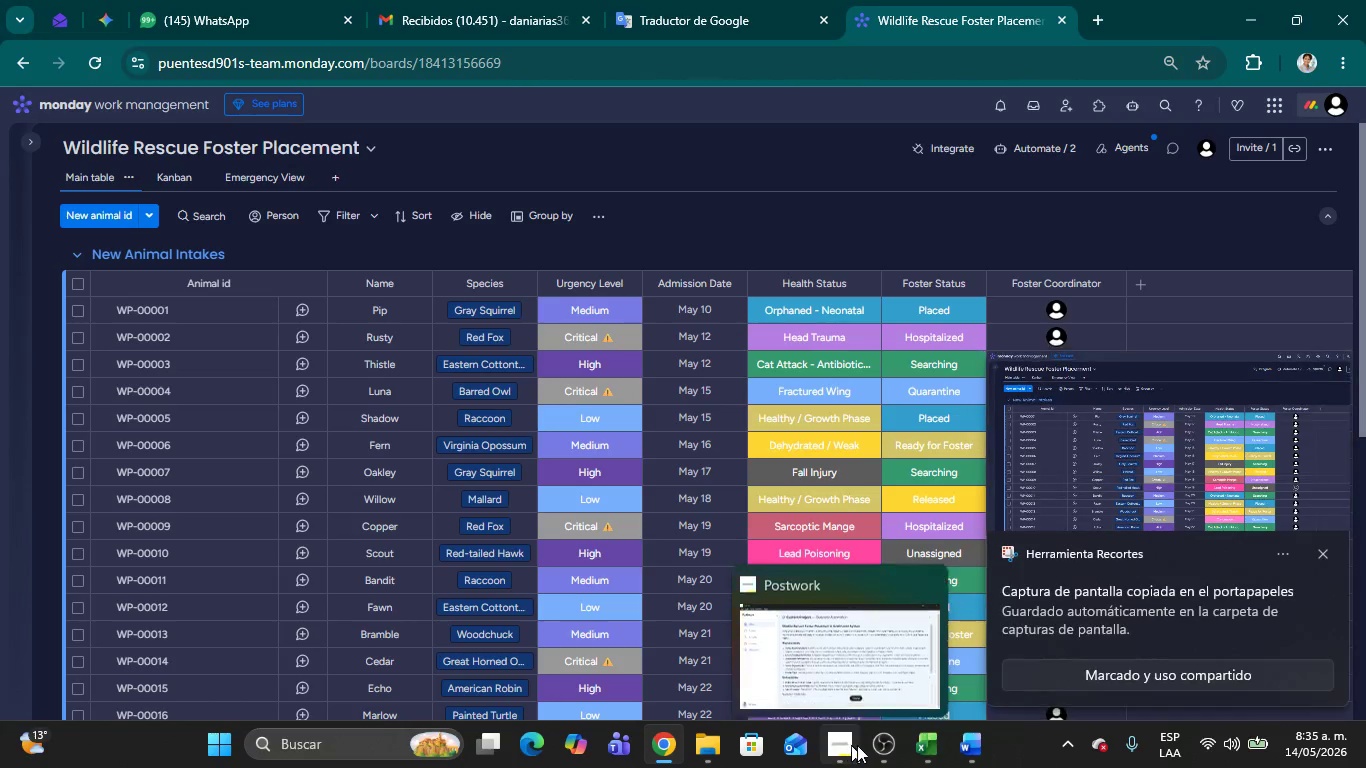 
left_click([974, 742])
 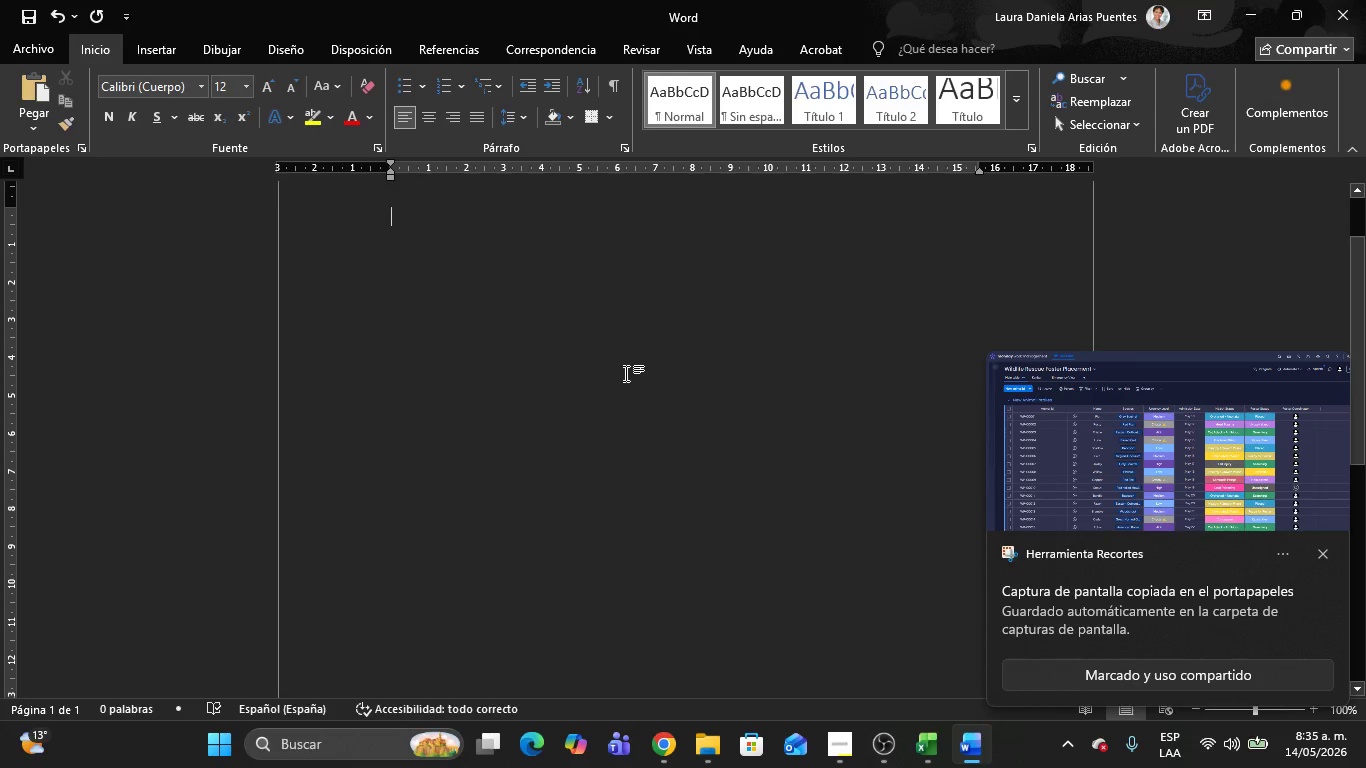 
key(Control+V)
 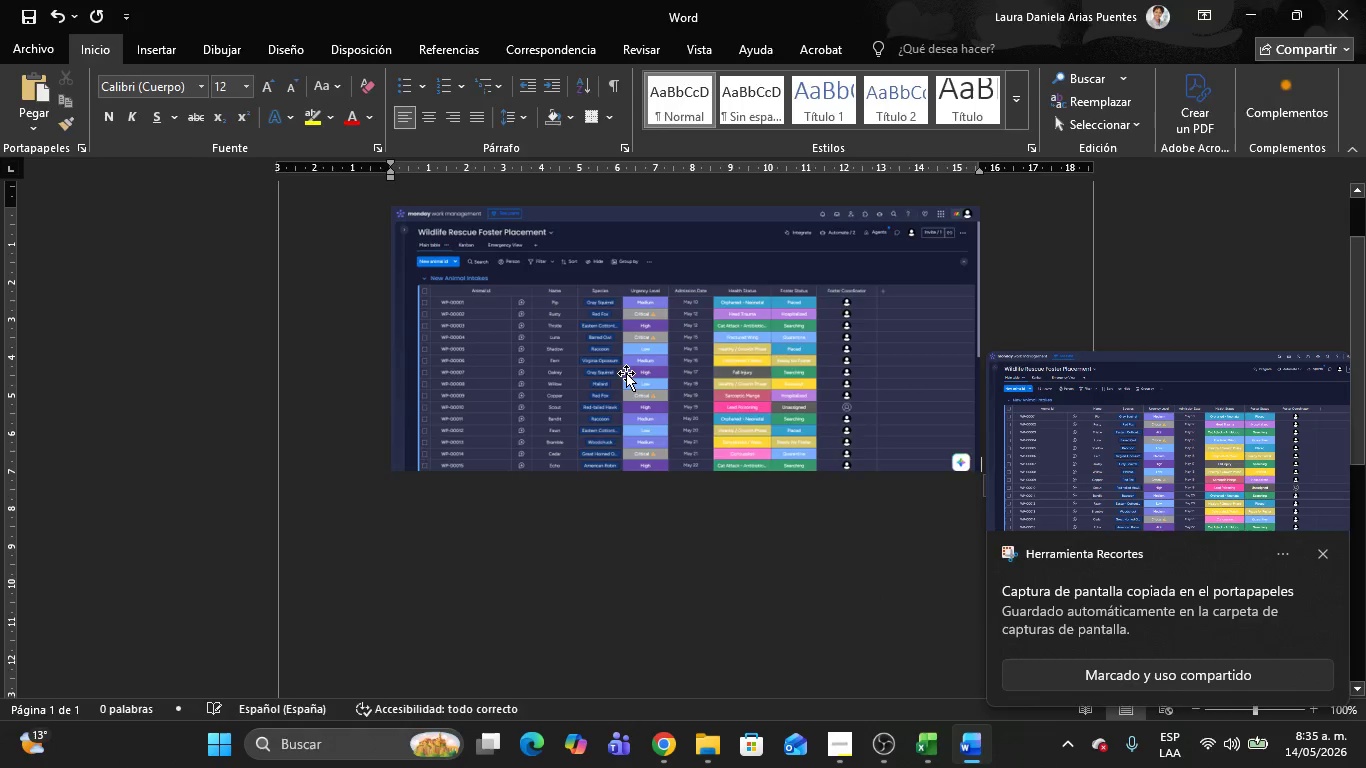 
key(Alt+AltLeft)
 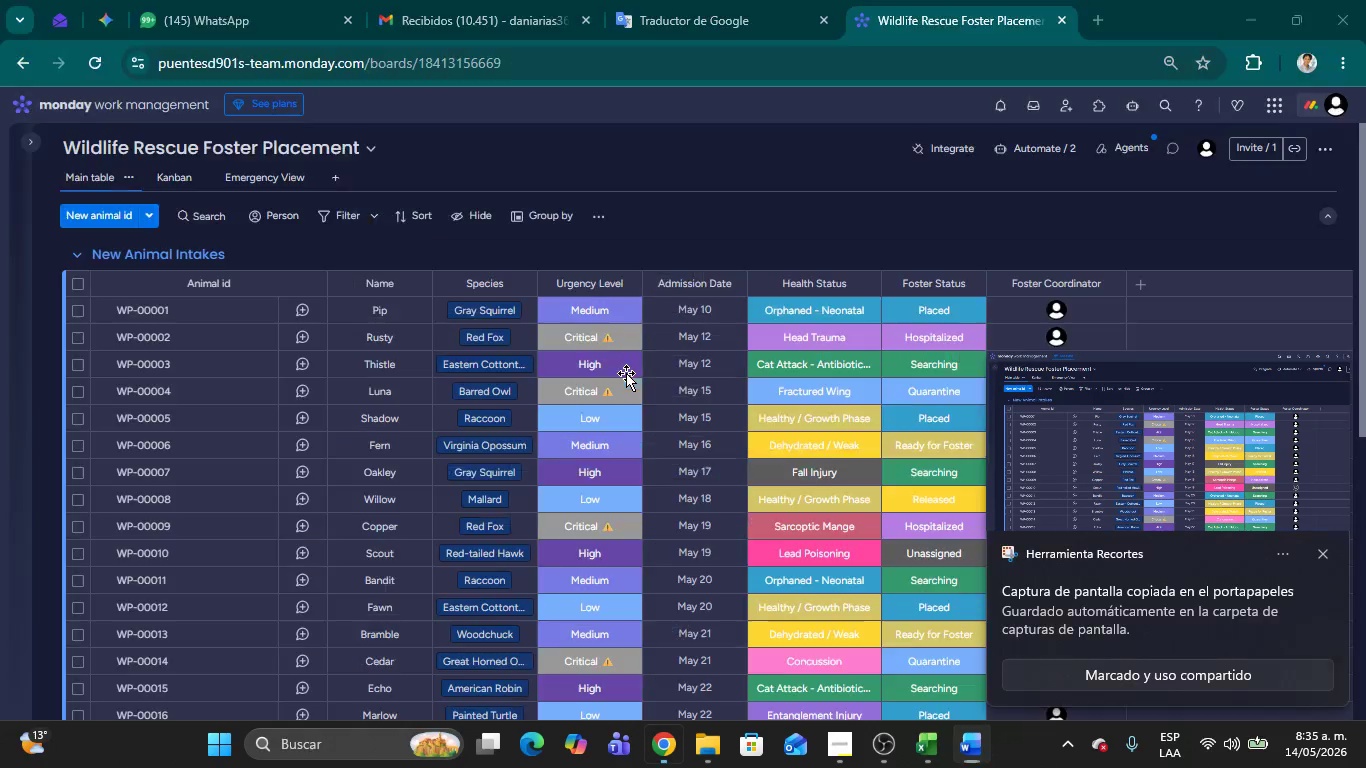 
key(Alt+Tab)
 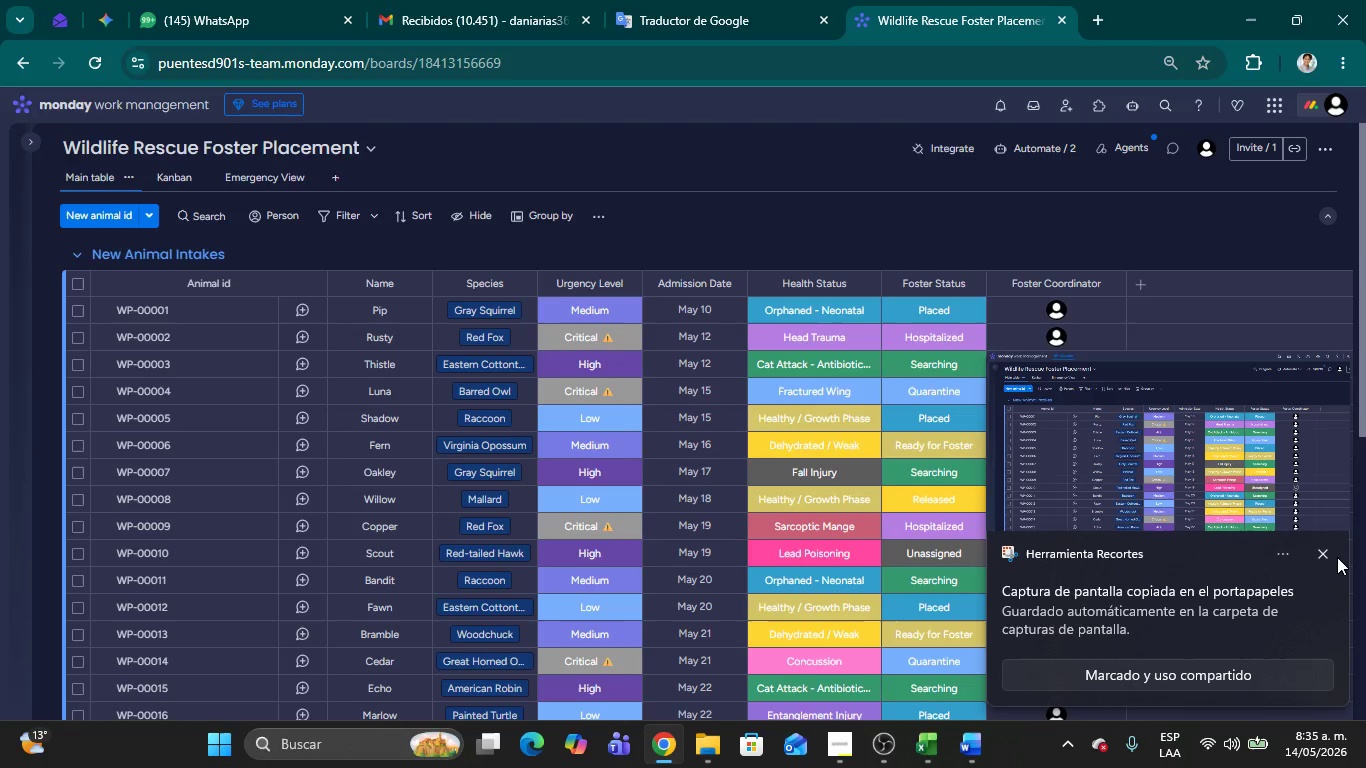 
left_click([1329, 555])
 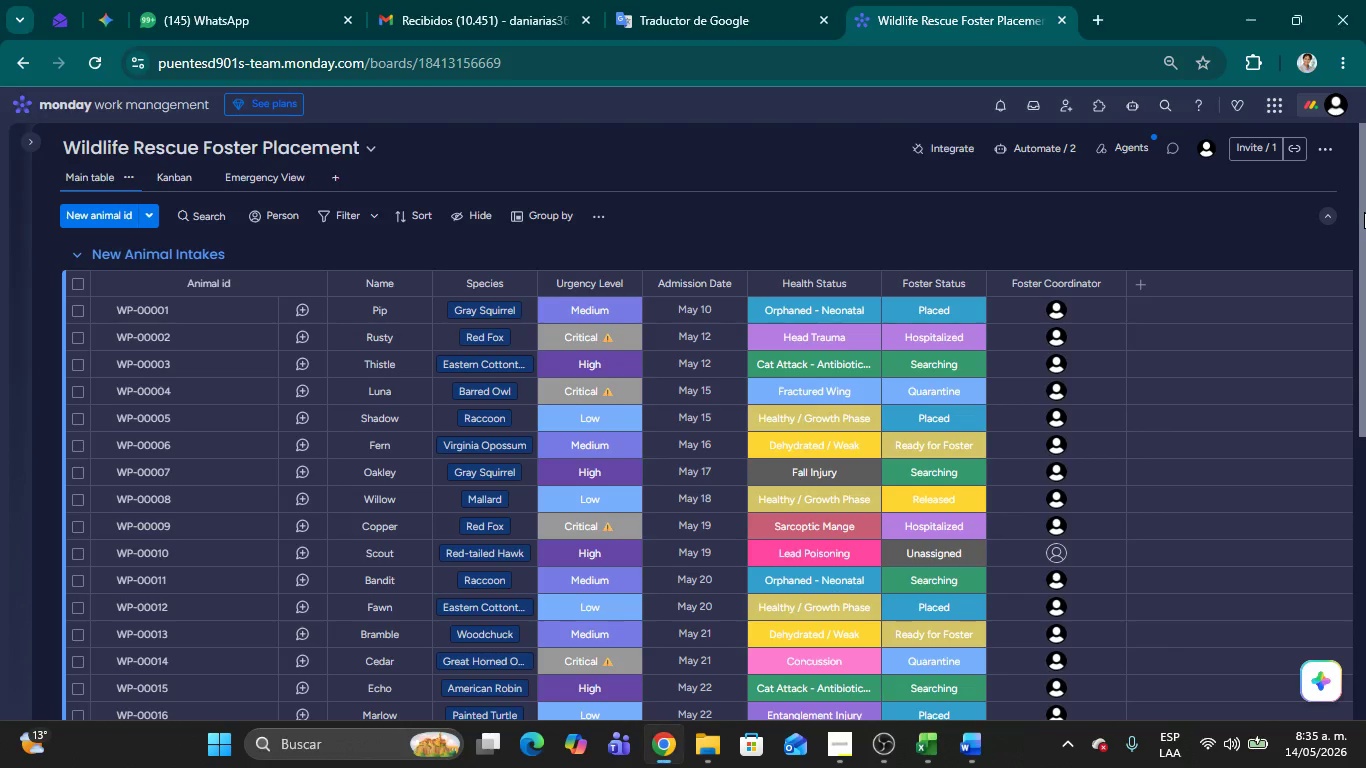 
left_click_drag(start_coordinate=[1364, 212], to_coordinate=[1365, 425])
 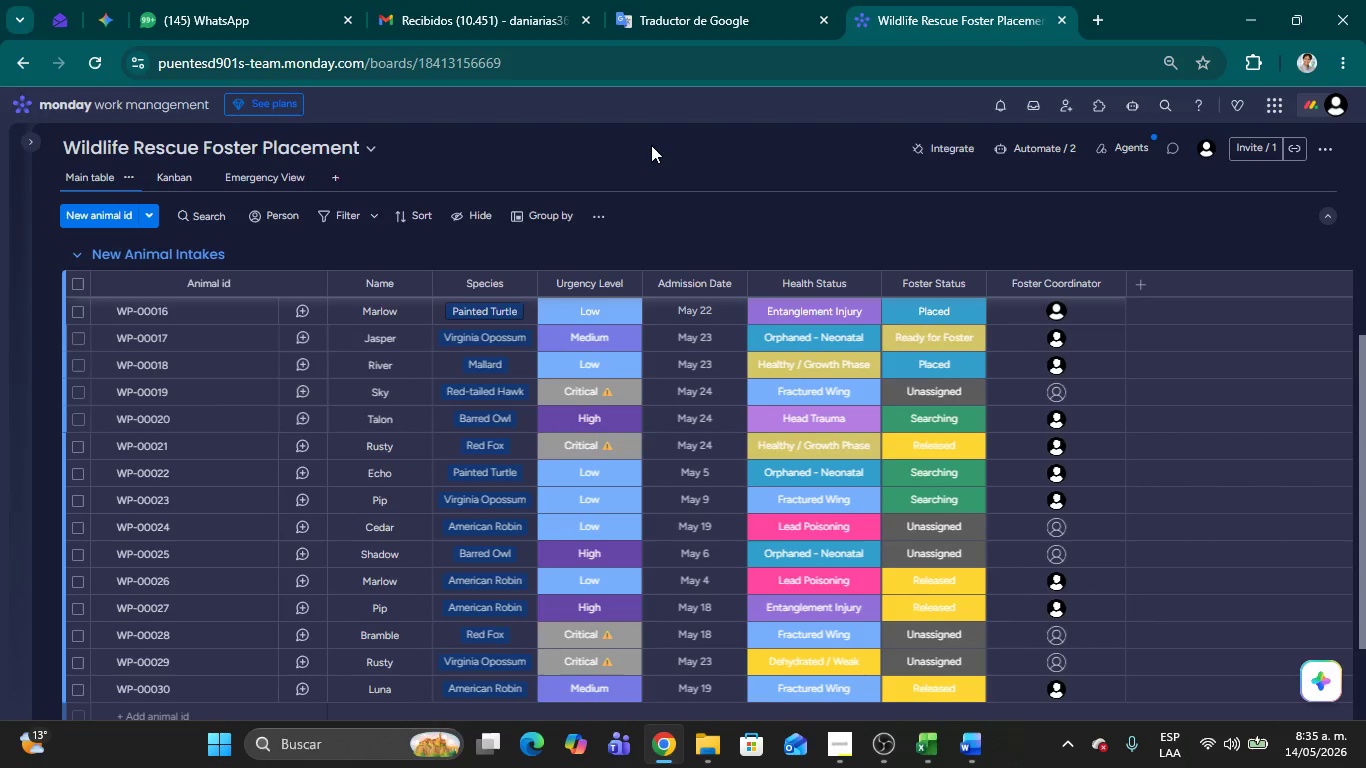 
key(Meta+Shift+MetaLeft)
 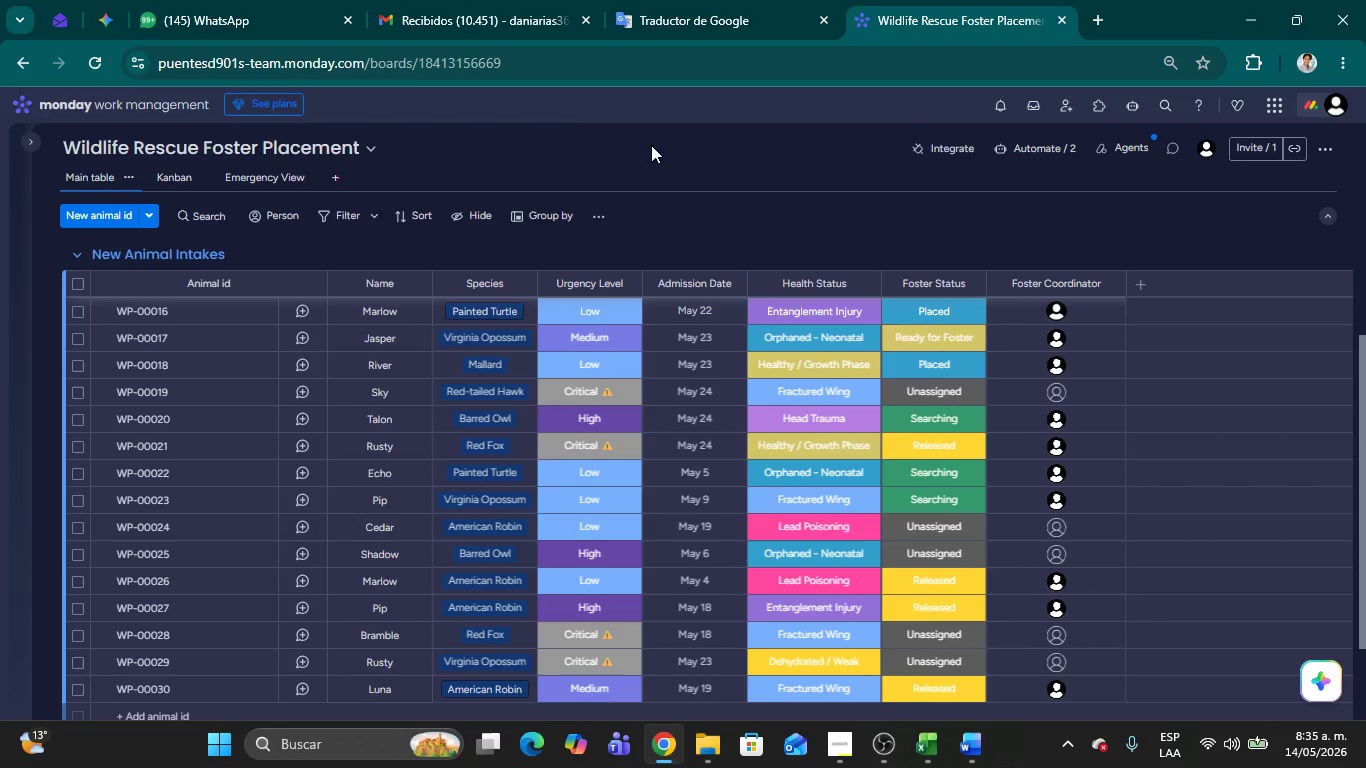 
key(Meta+Shift+S)
 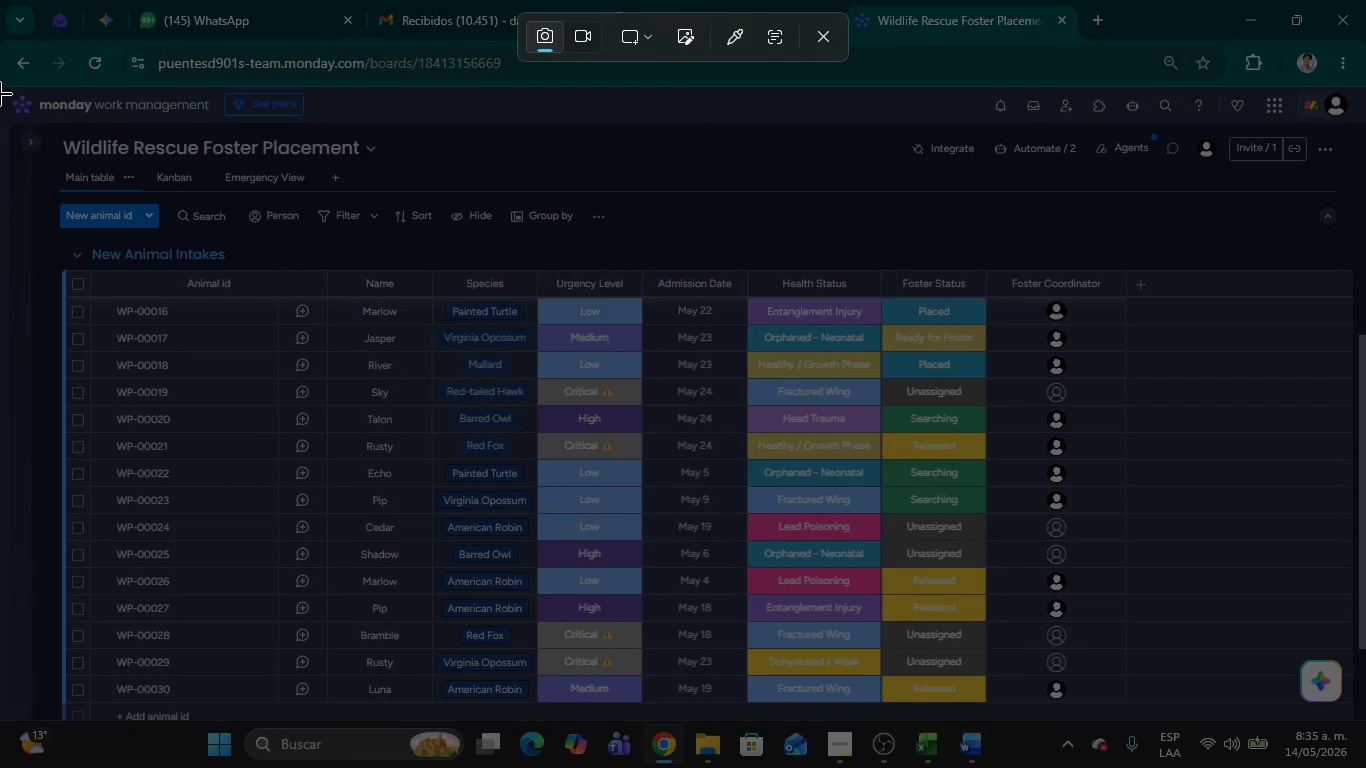 
left_click_drag(start_coordinate=[0, 88], to_coordinate=[1365, 706])
 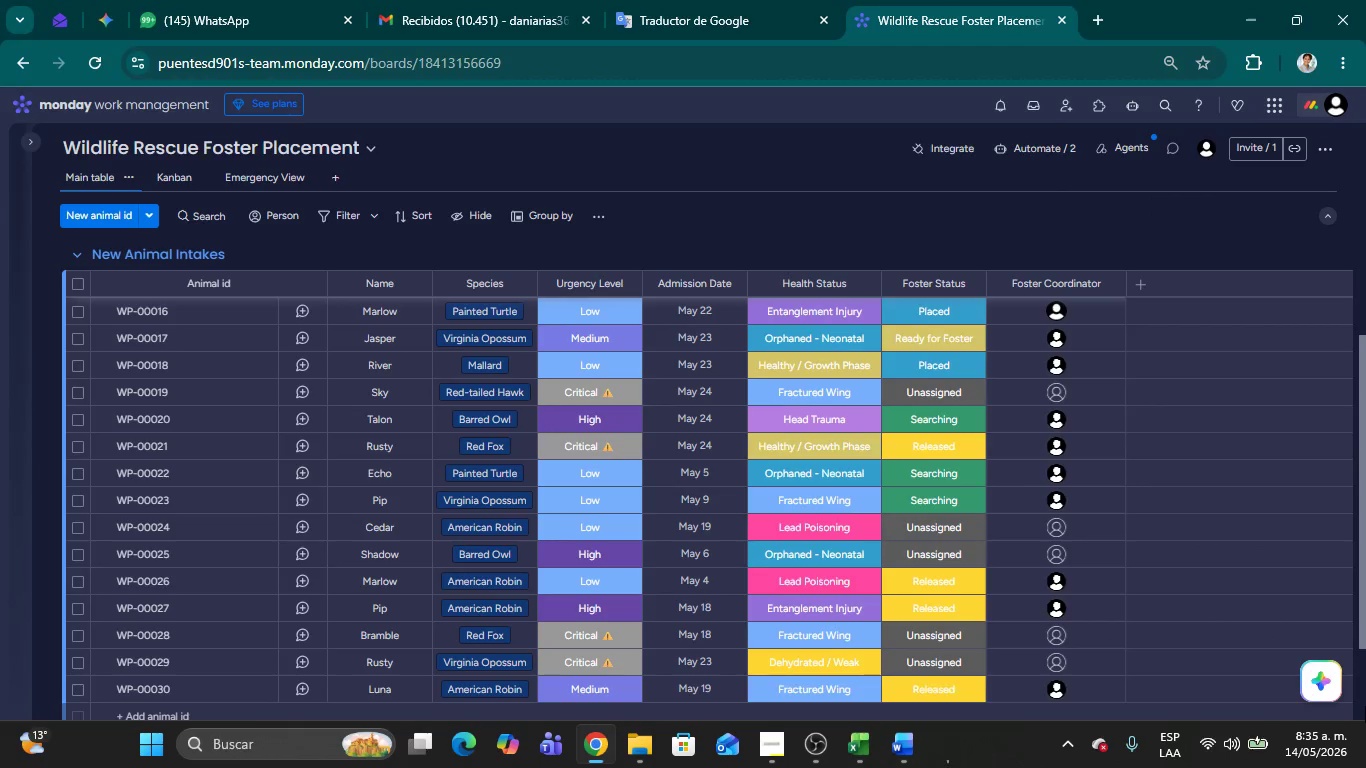 
key(Alt+AltLeft)
 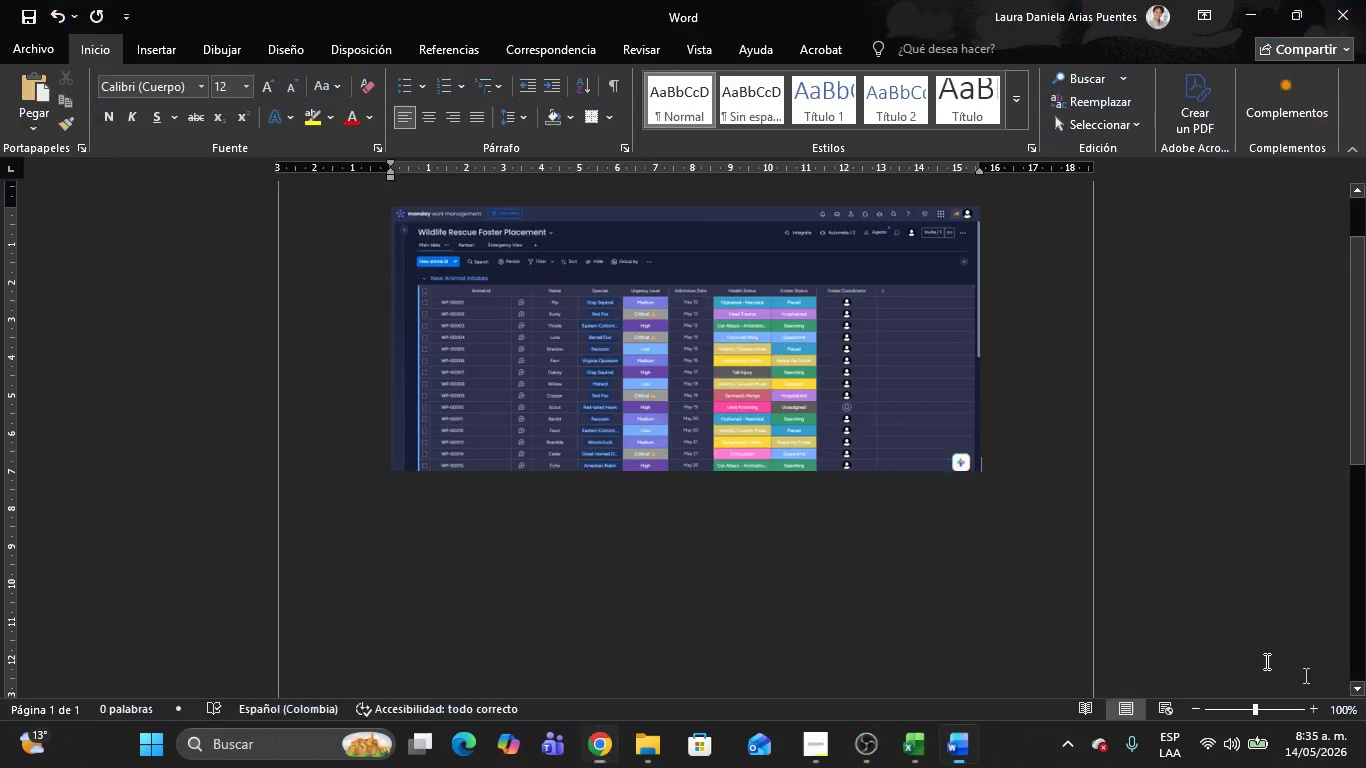 
key(Alt+Tab)
 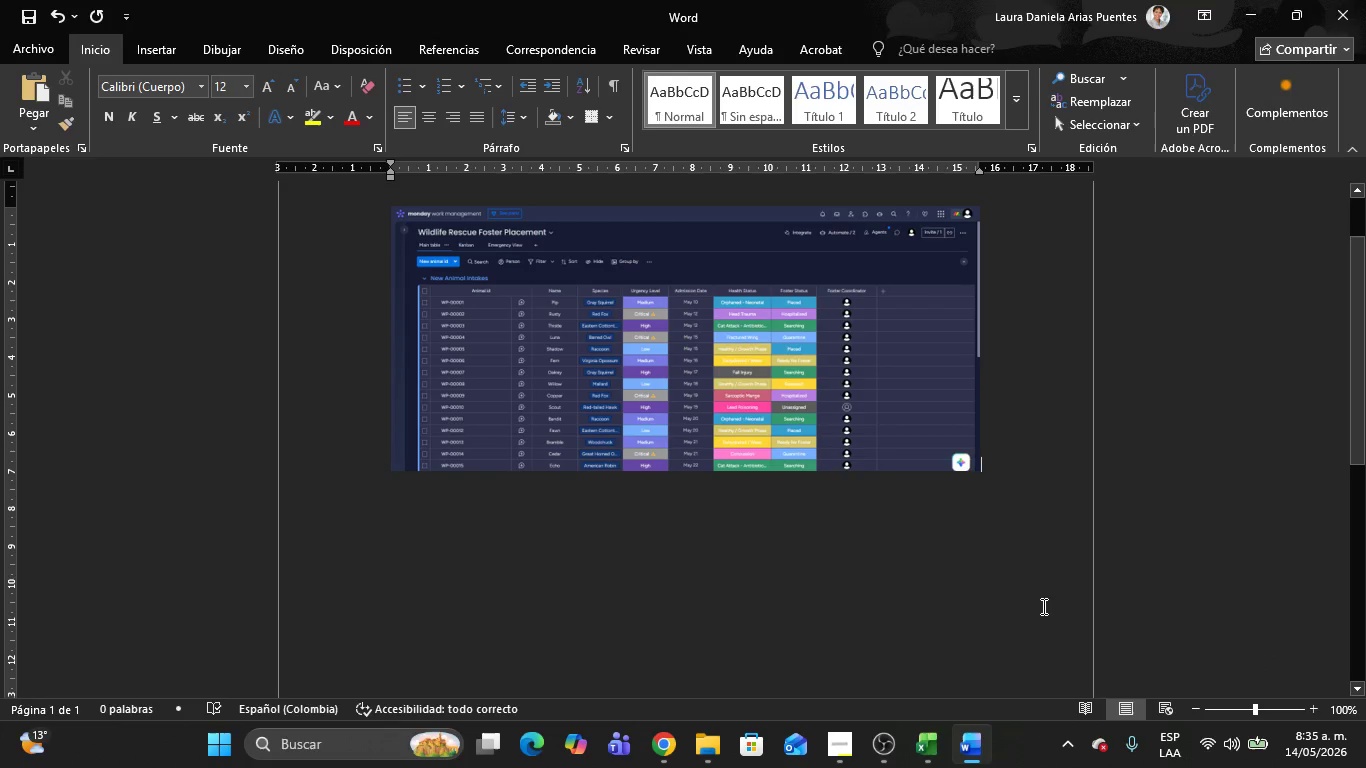 
key(Control+V)
 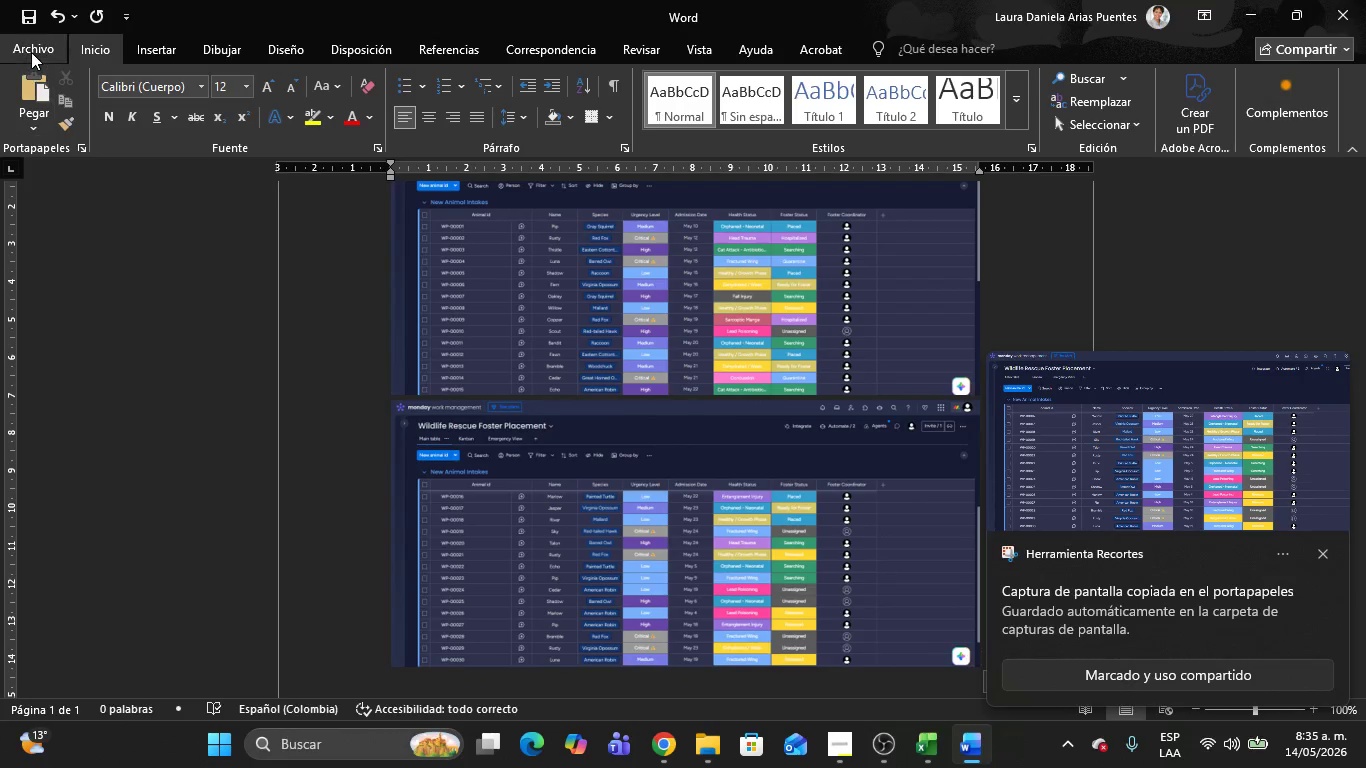 
left_click([31, 52])
 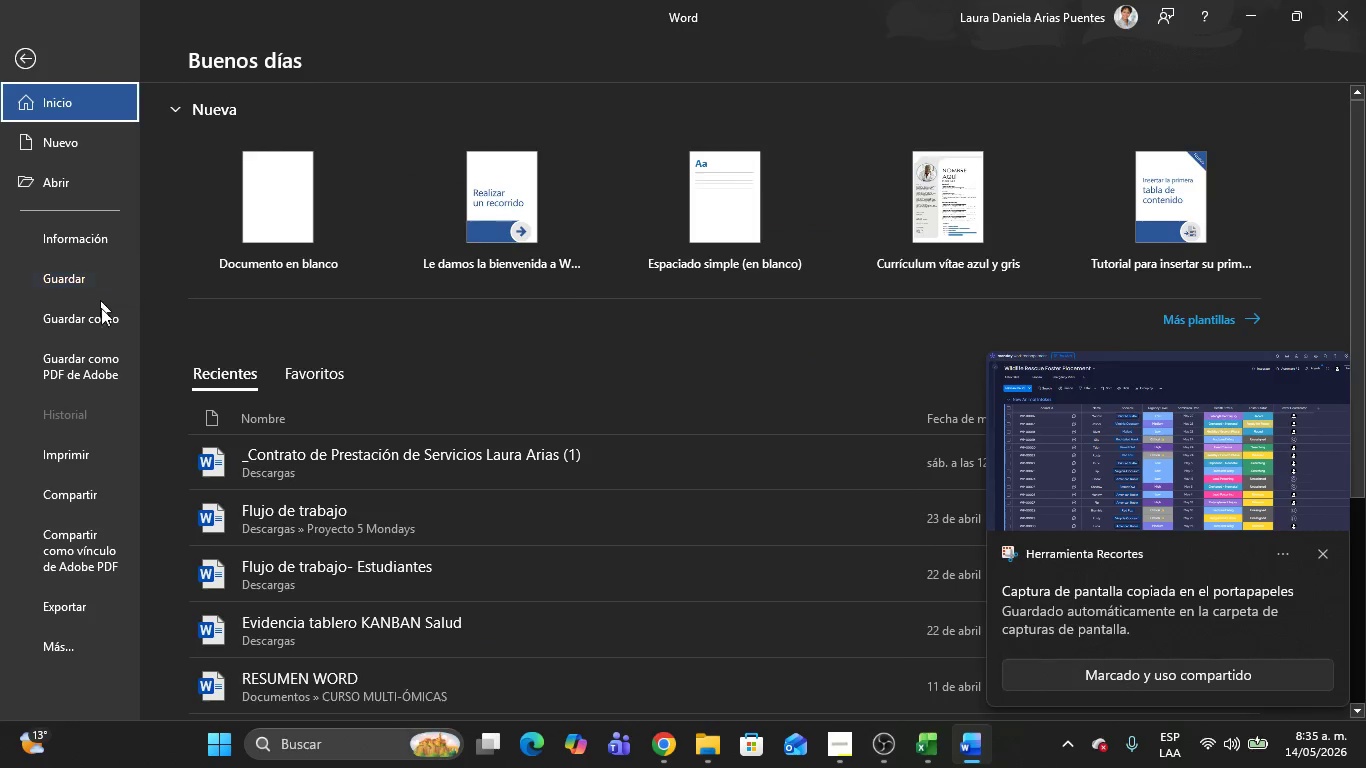 
left_click([101, 320])
 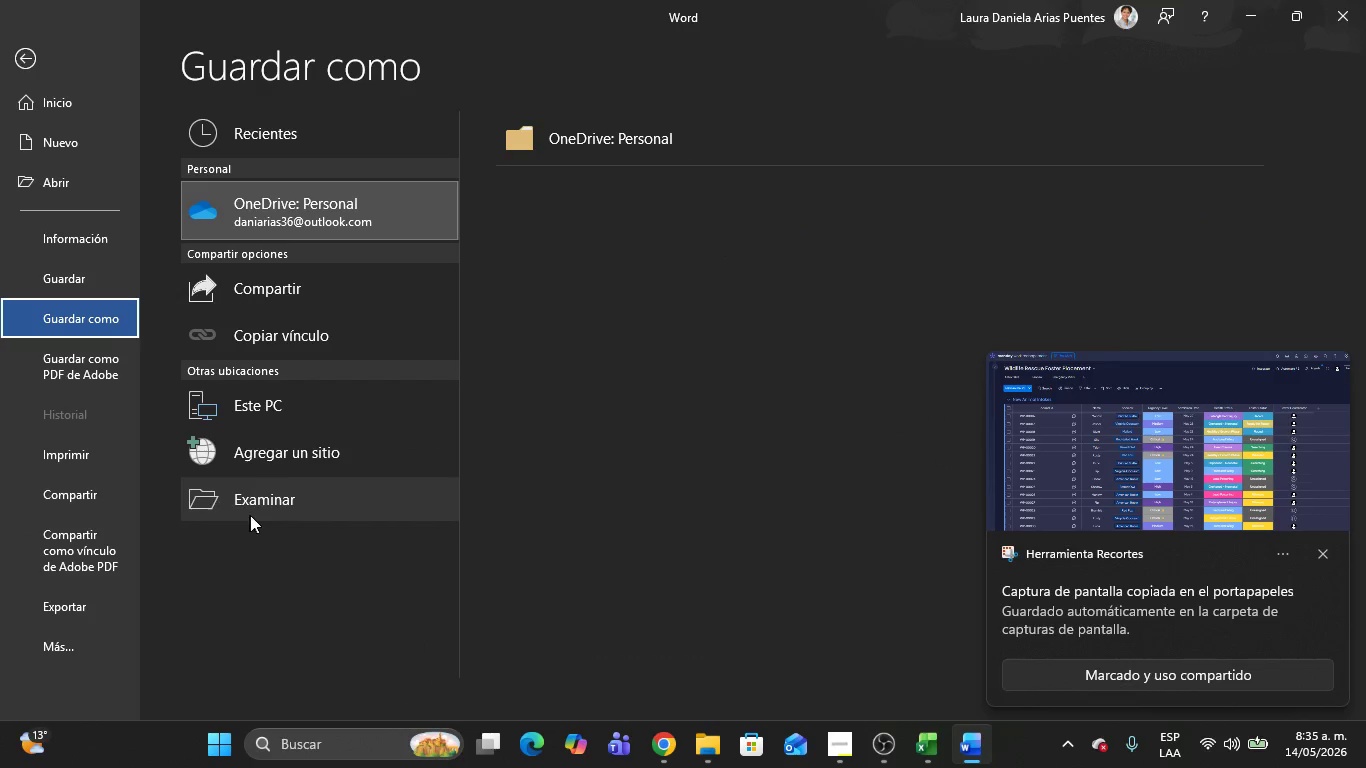 
left_click([250, 515])
 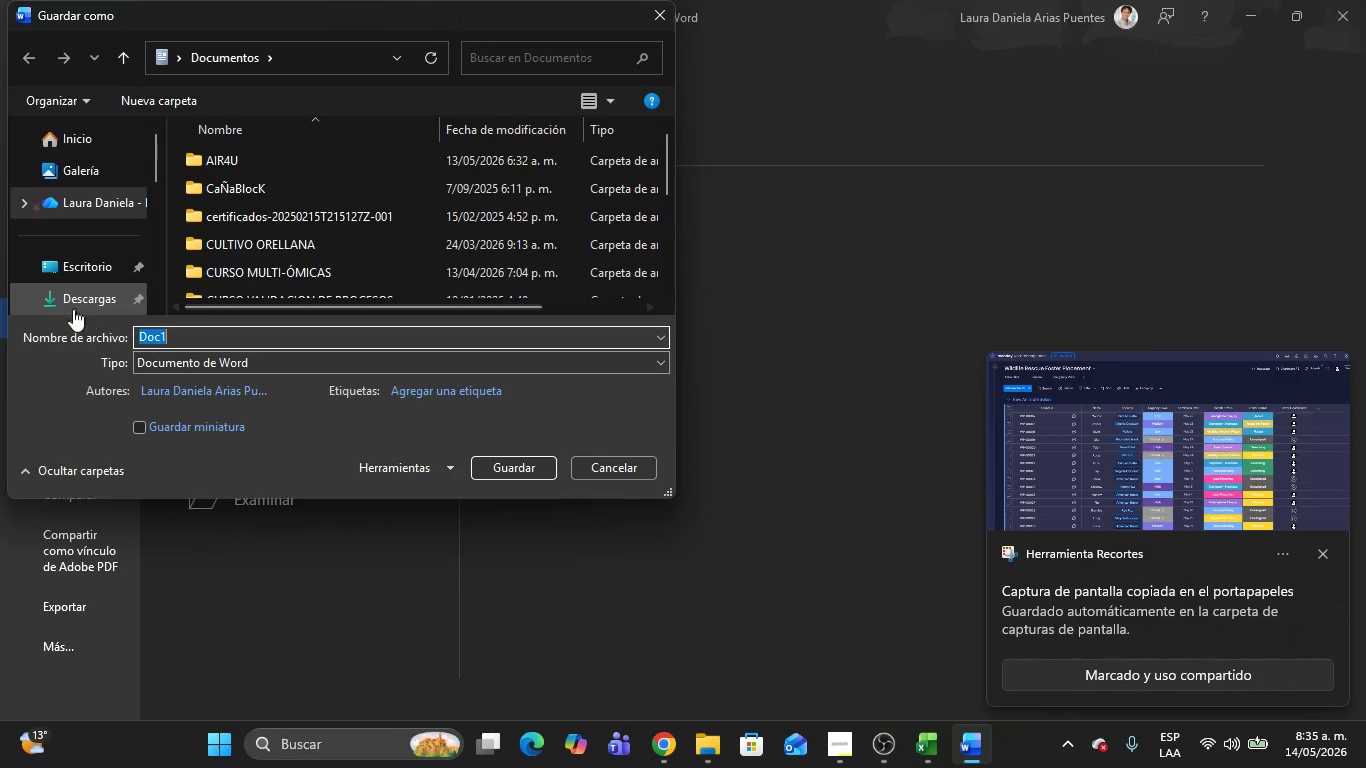 
left_click([61, 302])
 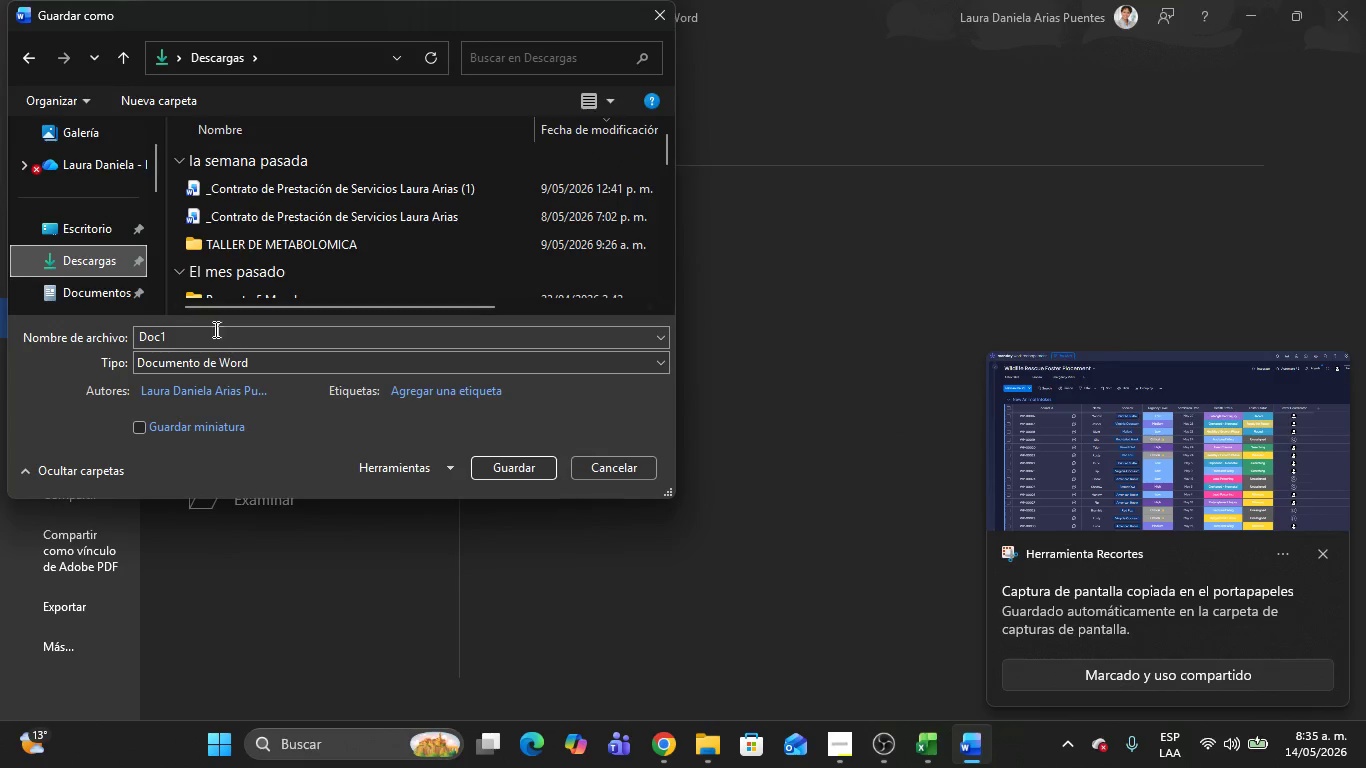 
left_click([175, 362])
 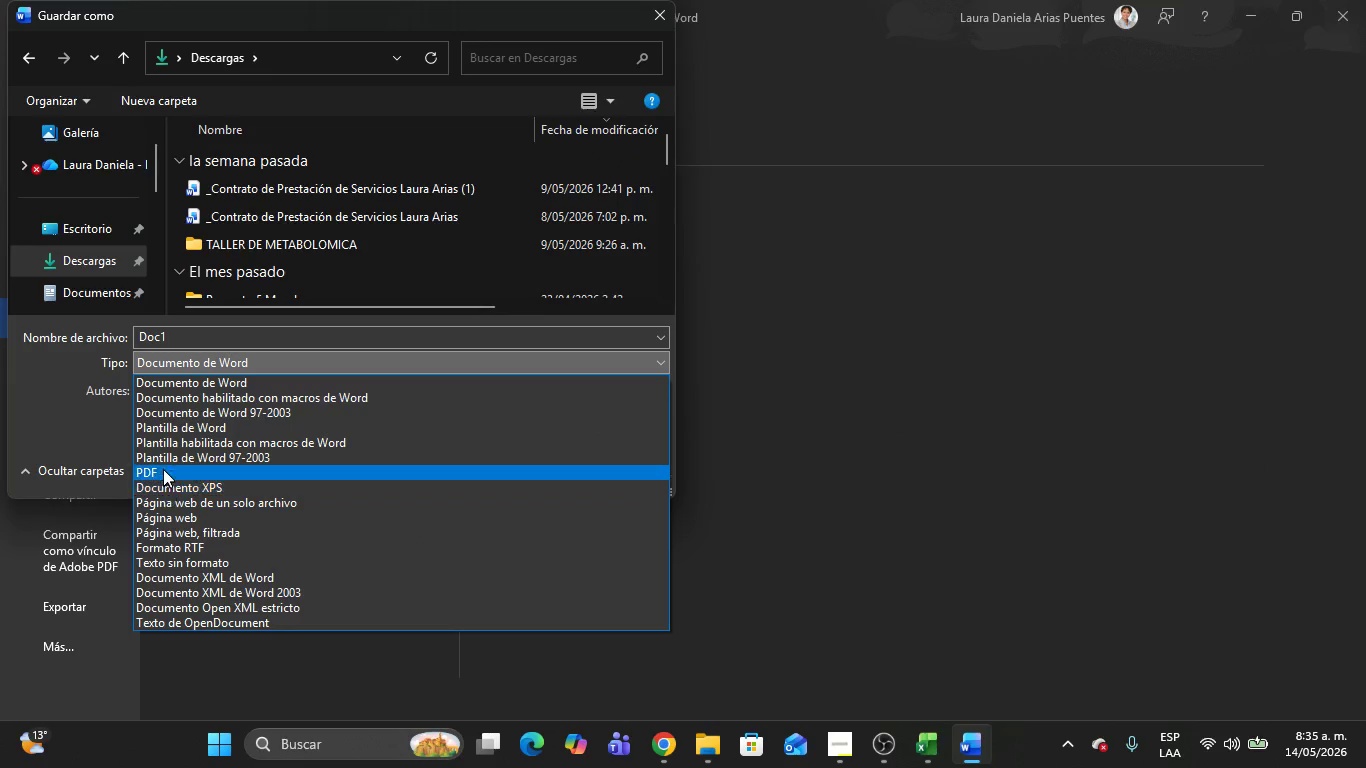 
left_click([160, 465])
 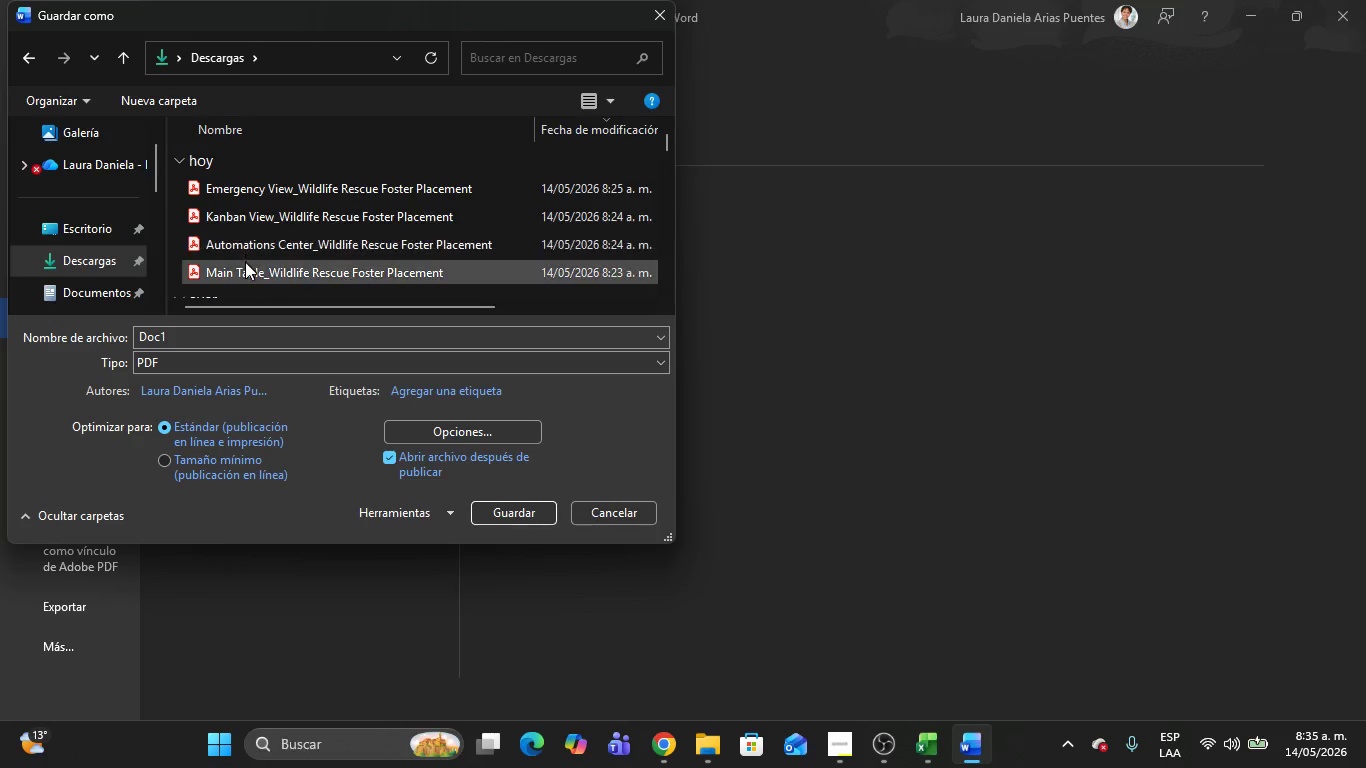 
double_click([242, 268])
 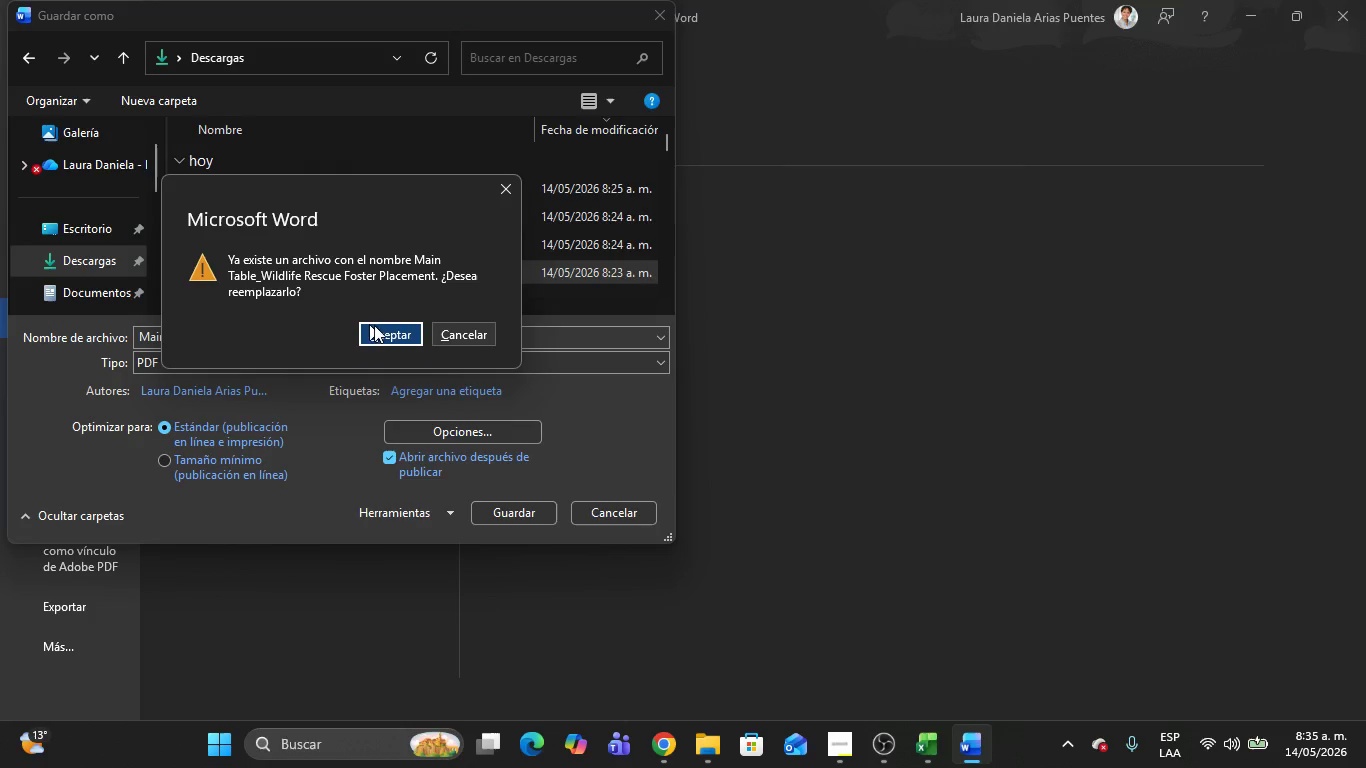 
left_click([388, 334])
 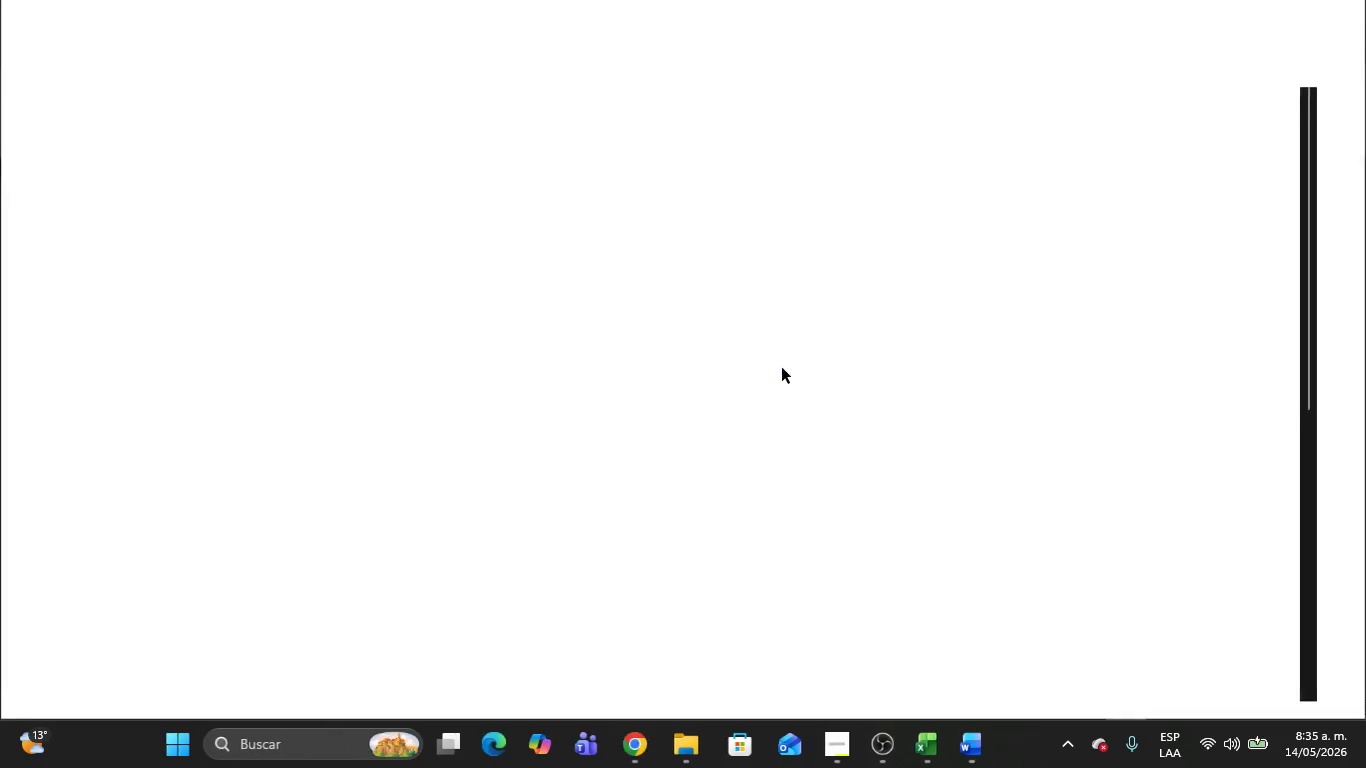 
left_click([1365, 0])
 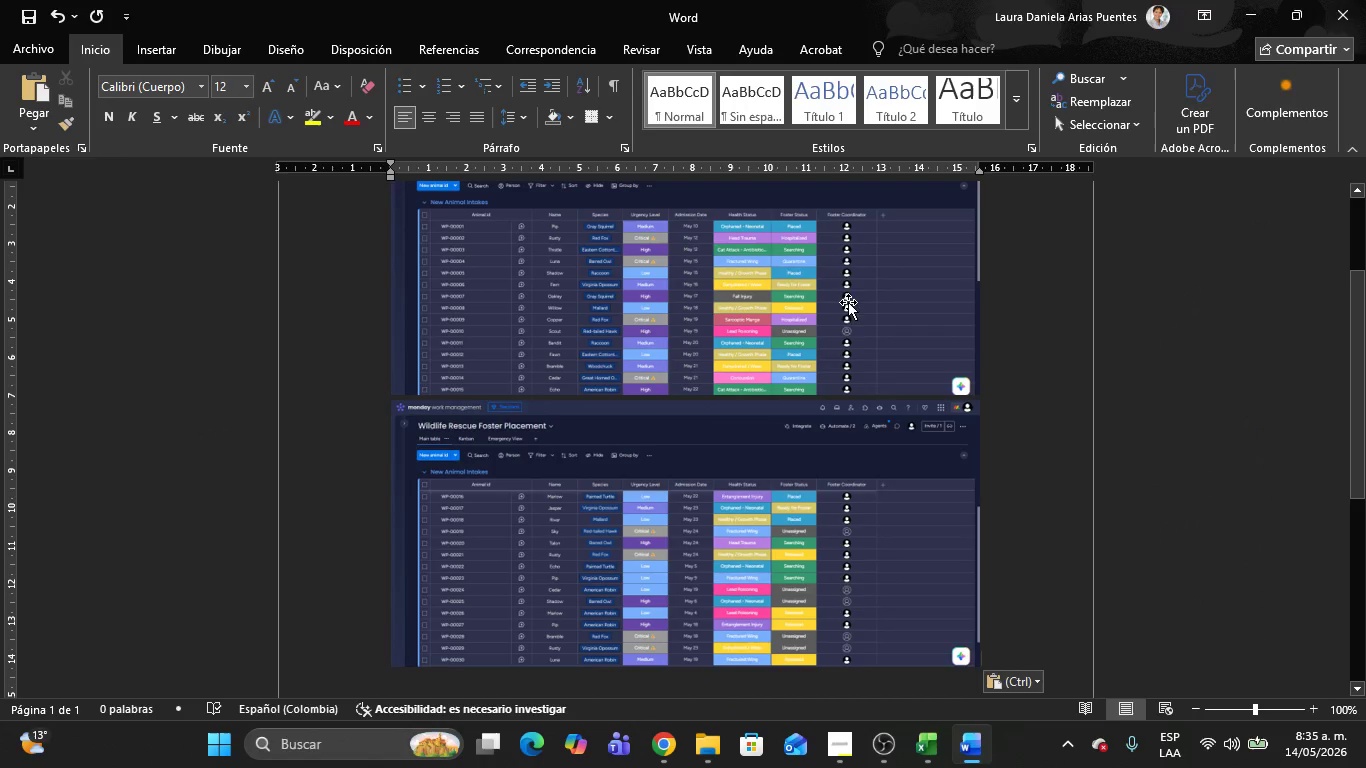 
scroll: coordinate [919, 298], scroll_direction: up, amount: 6.0
 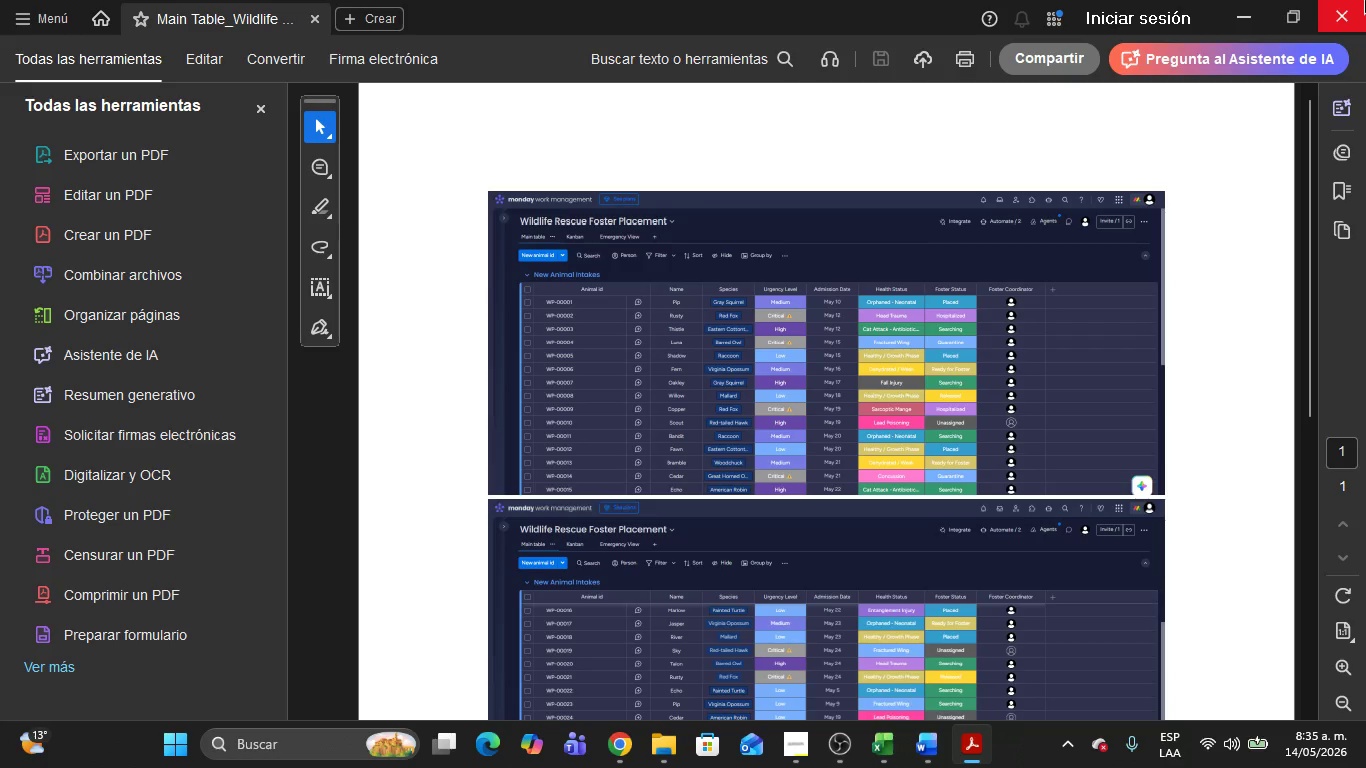 
left_click([846, 306])
 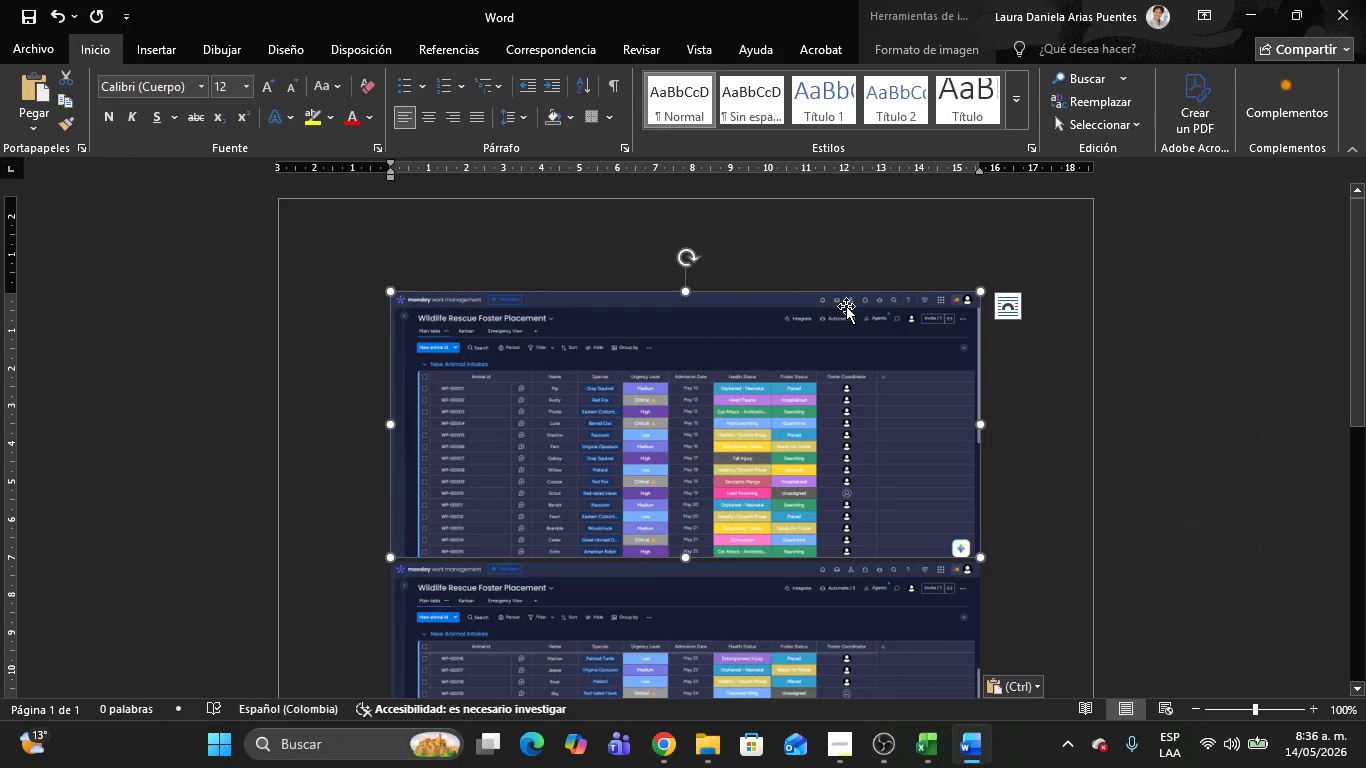 
scroll: coordinate [846, 305], scroll_direction: up, amount: 6.0
 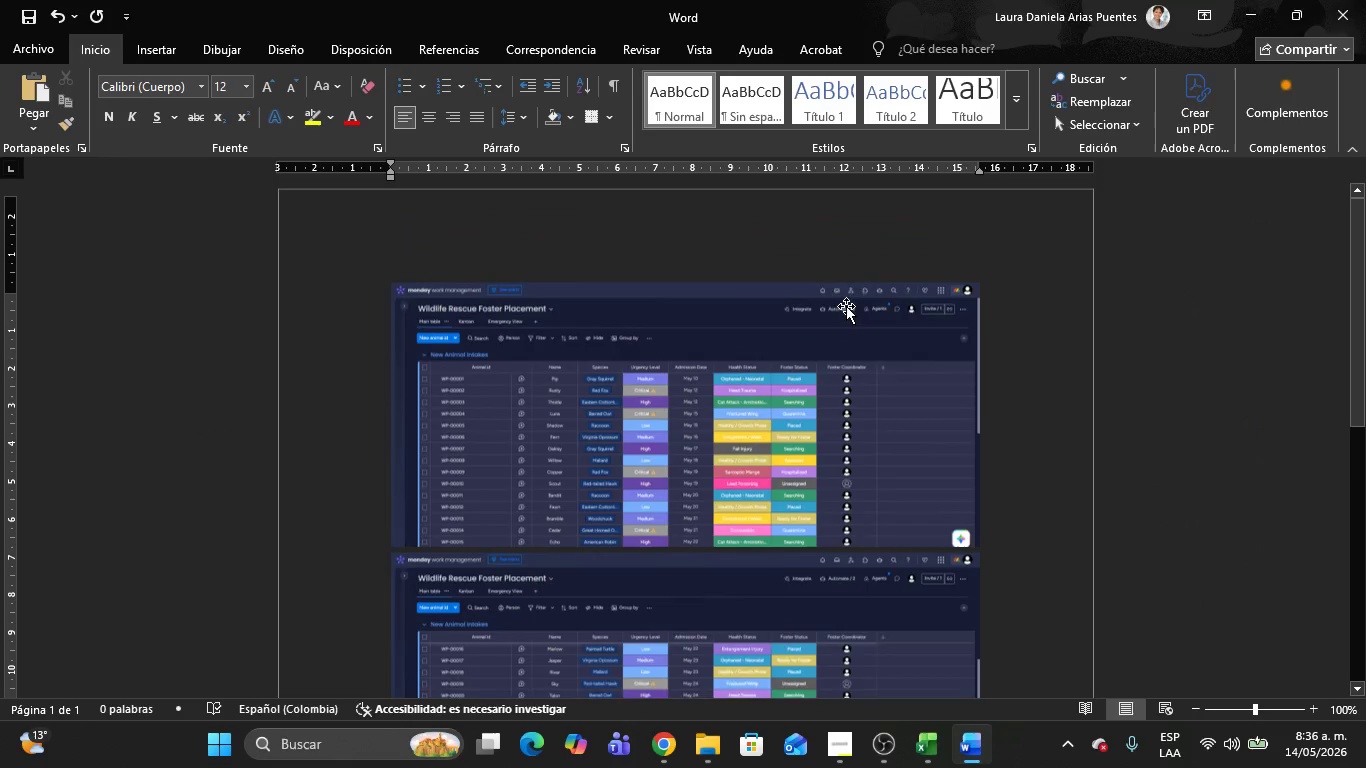 
key(Delete)
 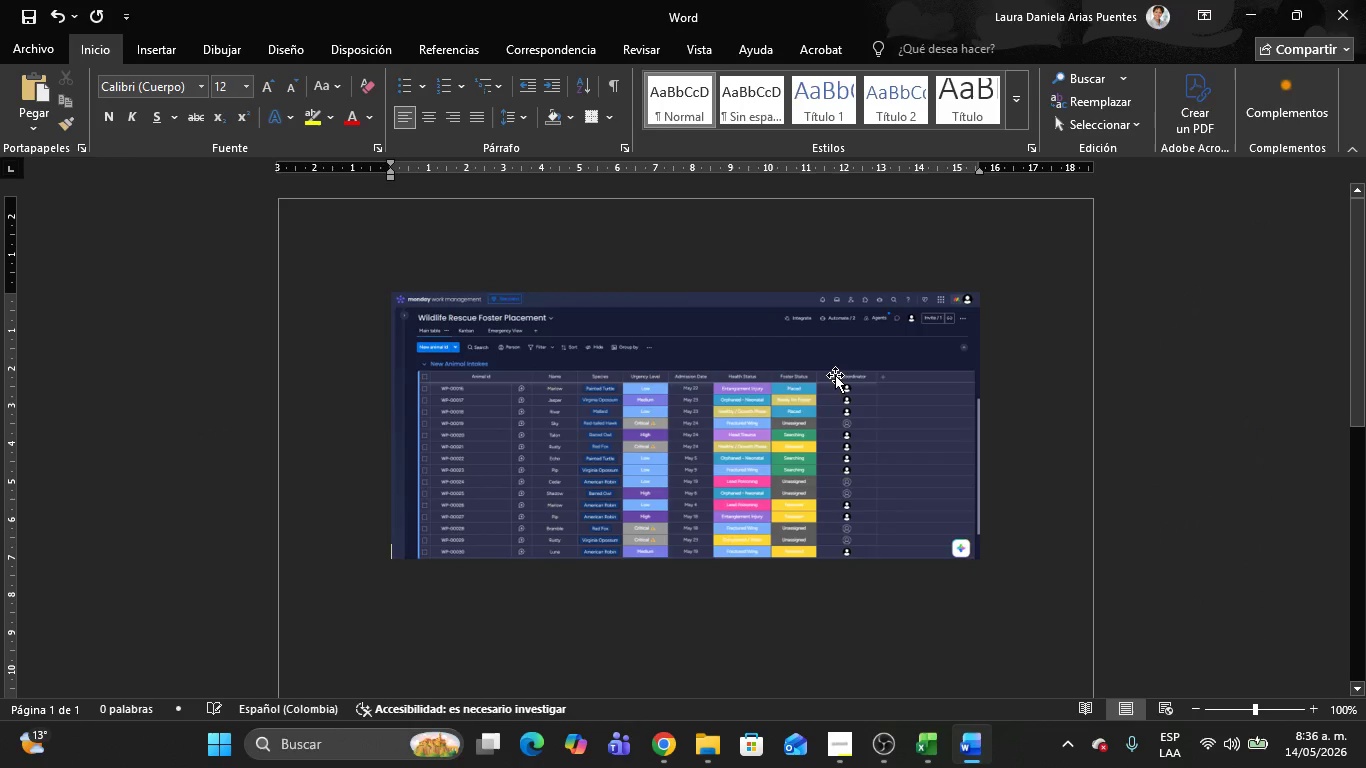 
left_click([835, 375])
 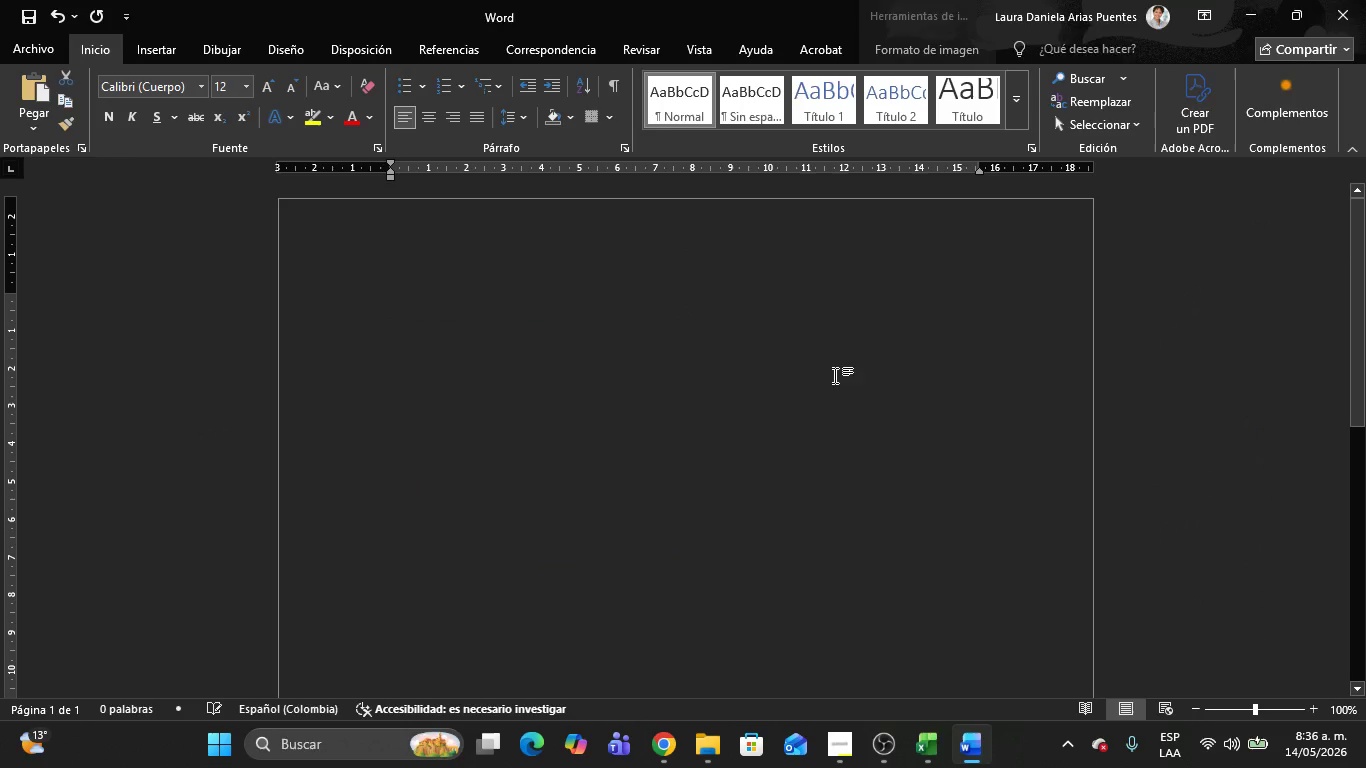 
key(Delete)
 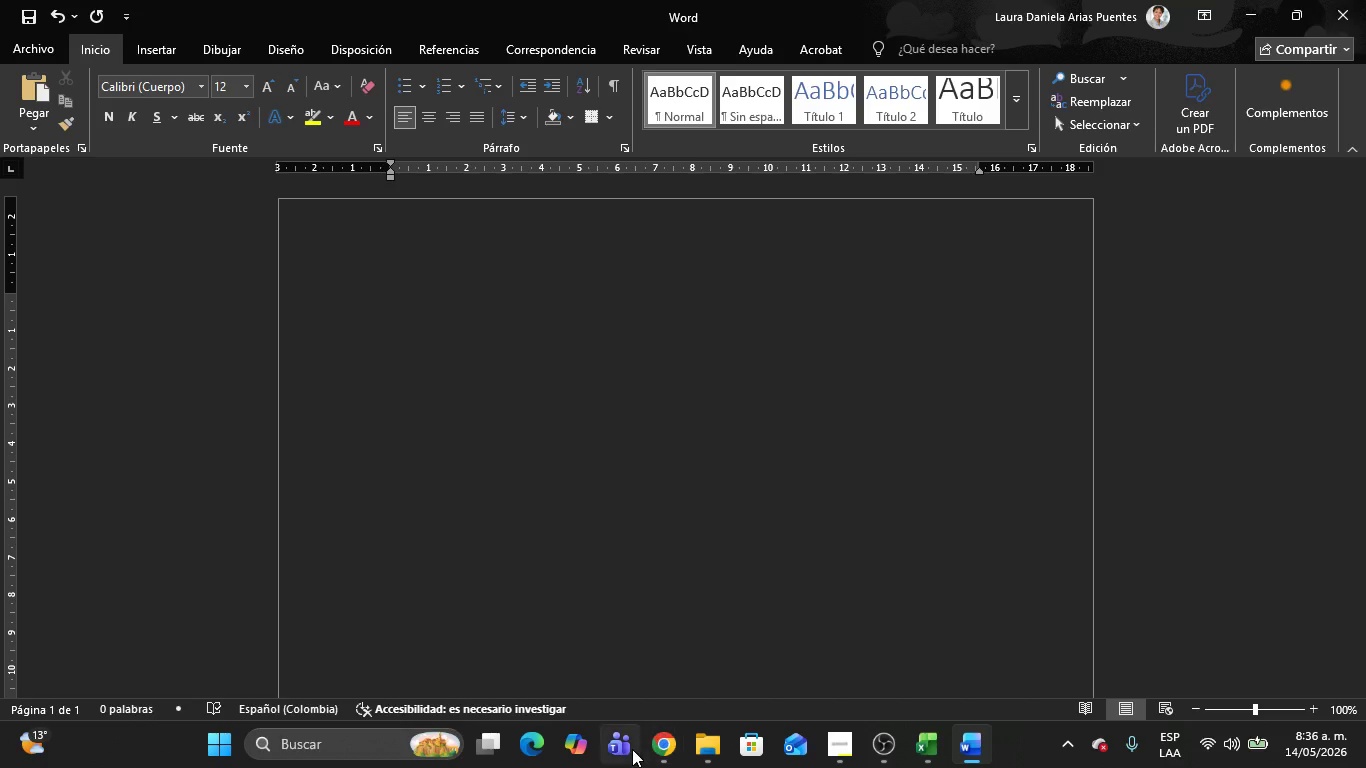 
left_click([659, 749])
 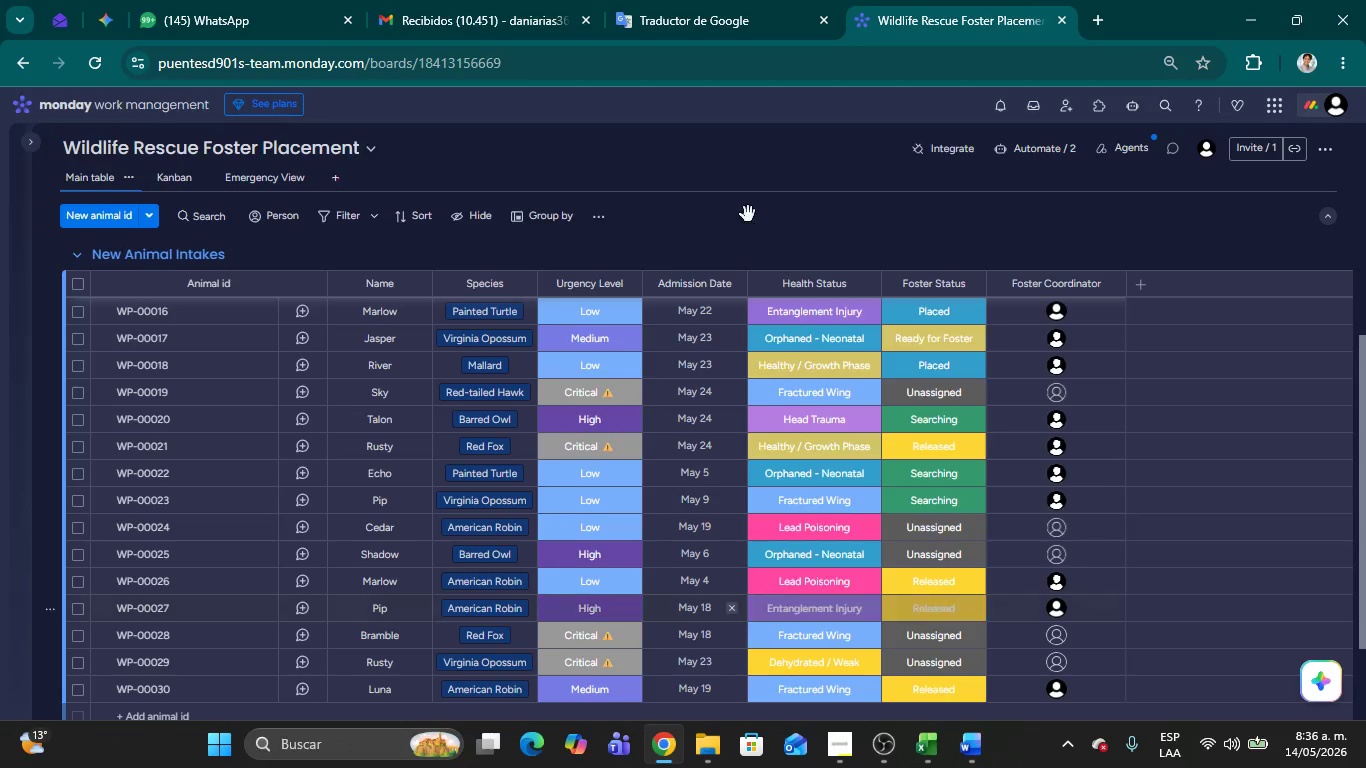 
left_click([748, 214])
 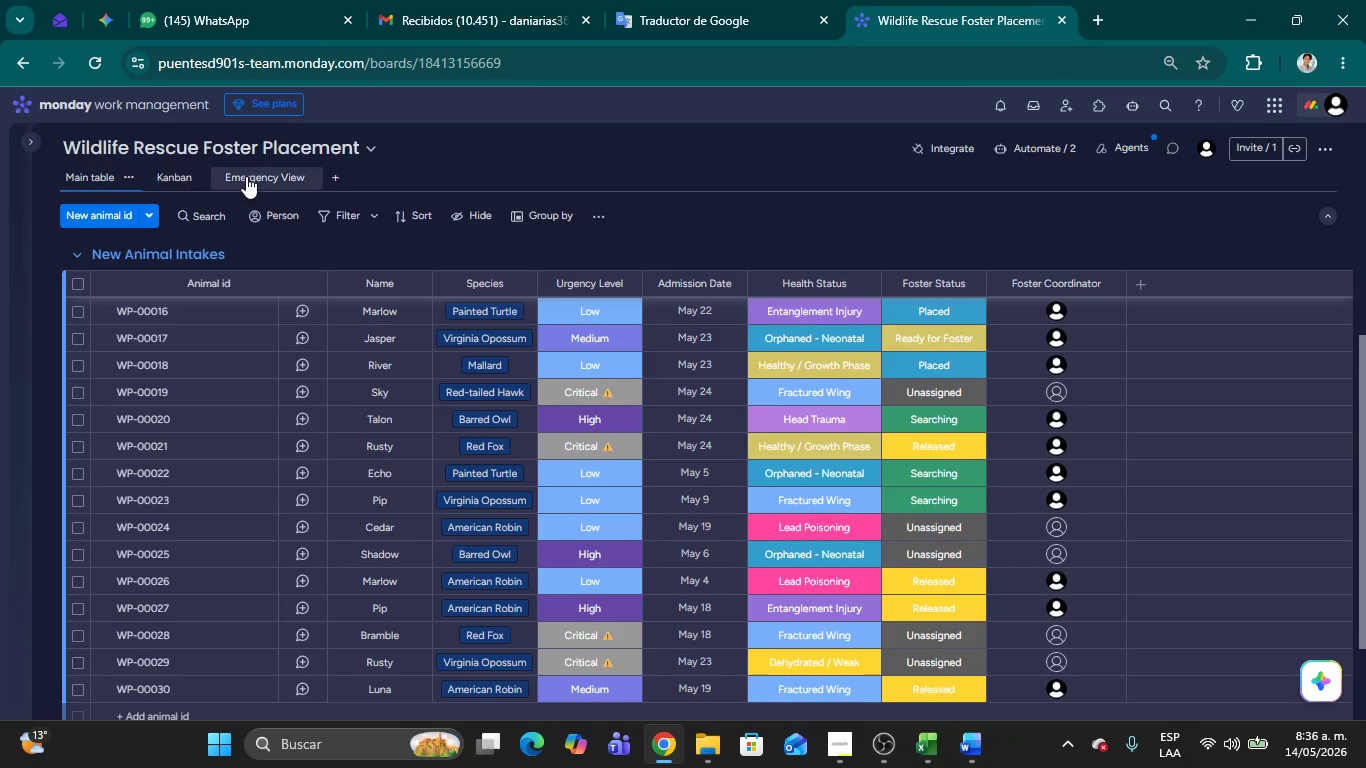 
left_click([259, 176])
 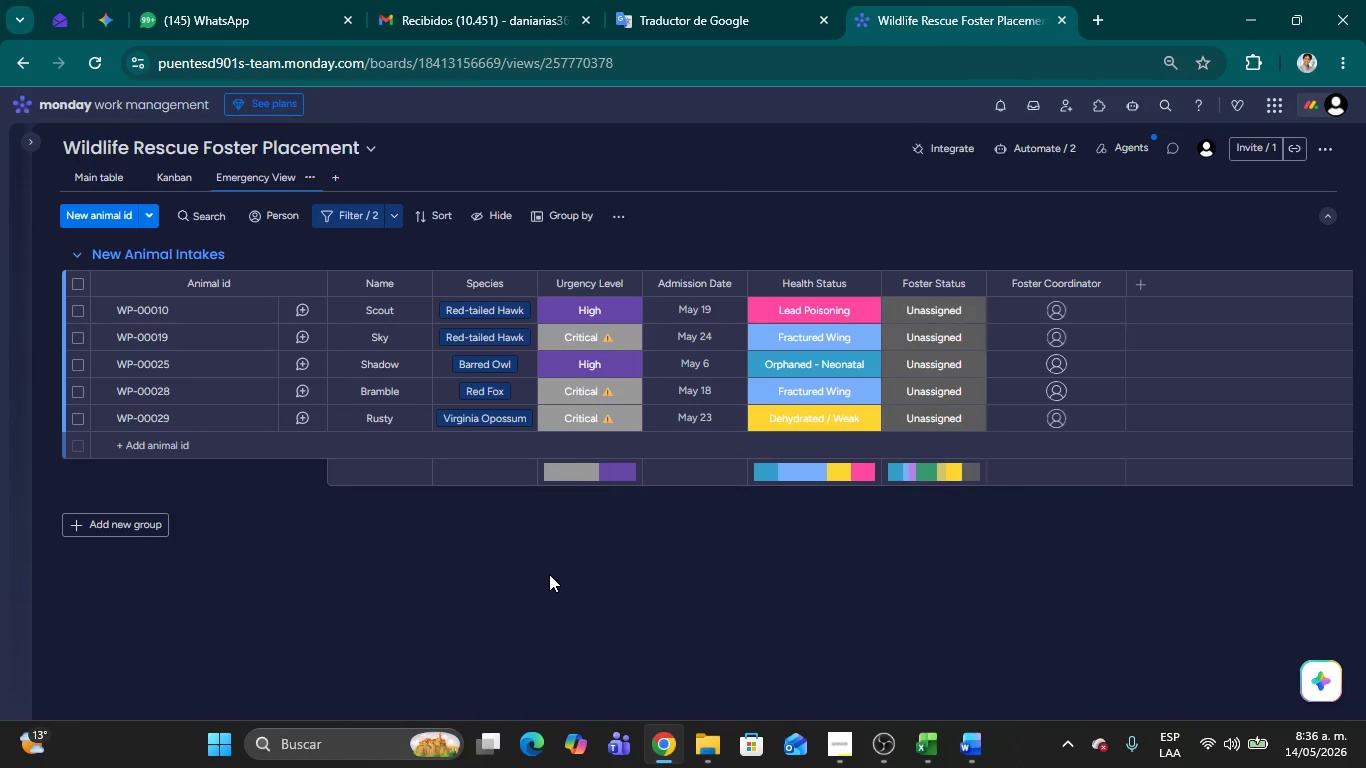 
key(Meta+Shift+MetaLeft)
 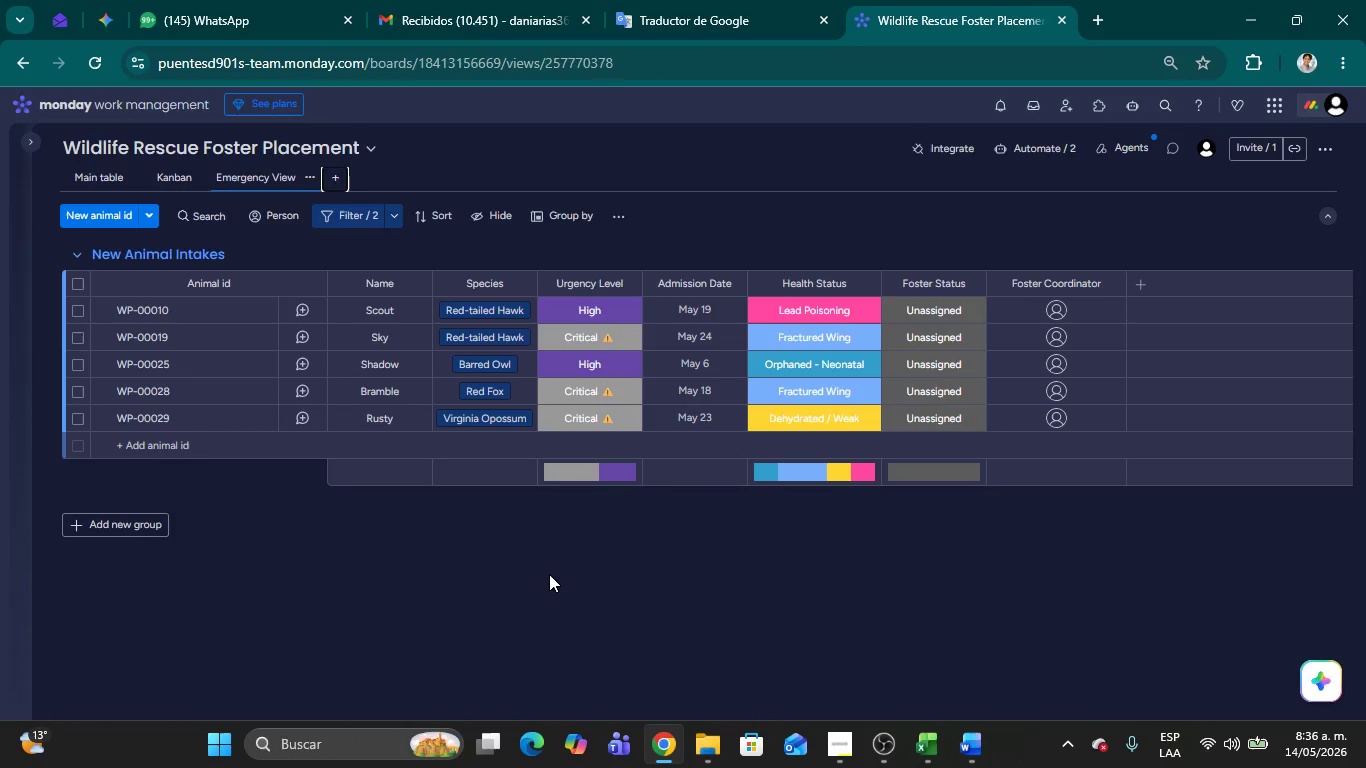 
key(Meta+Shift+S)
 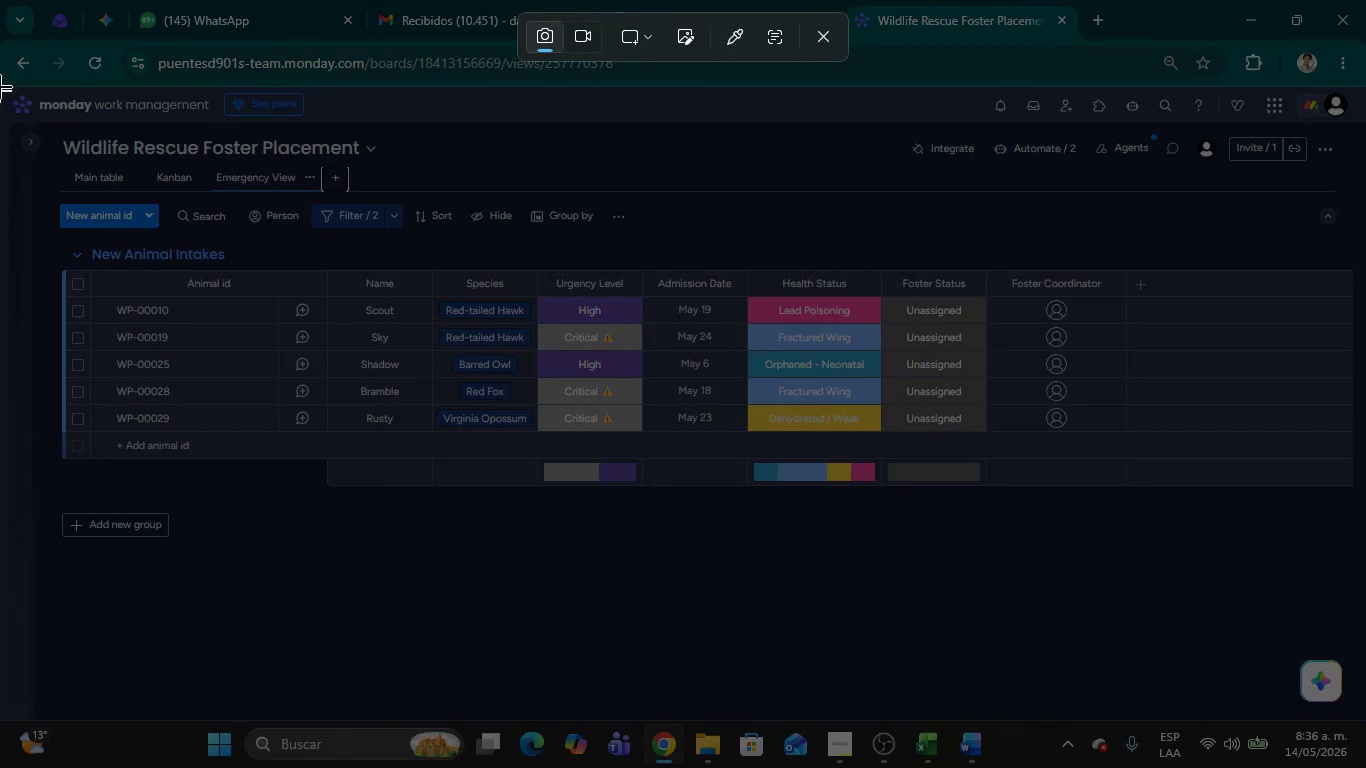 
left_click_drag(start_coordinate=[0, 81], to_coordinate=[1365, 569])
 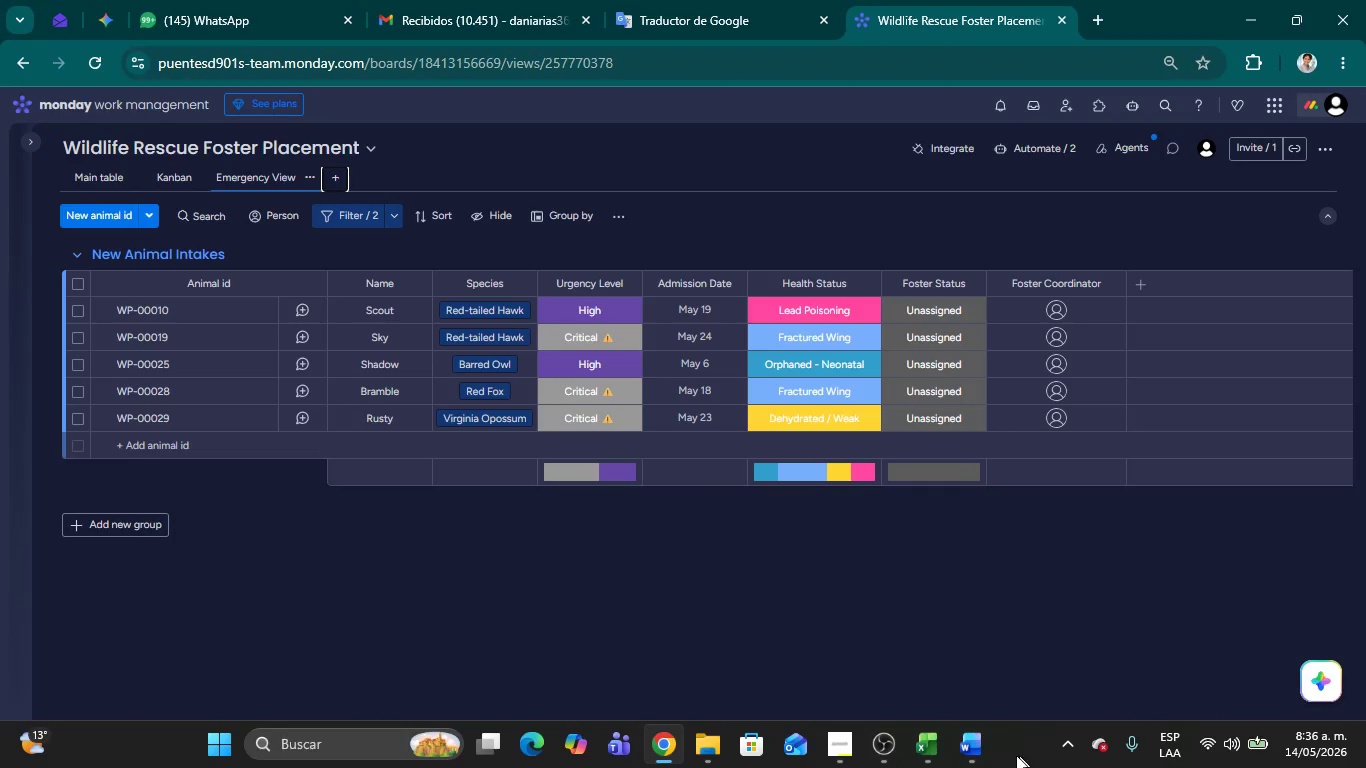 
left_click([969, 755])
 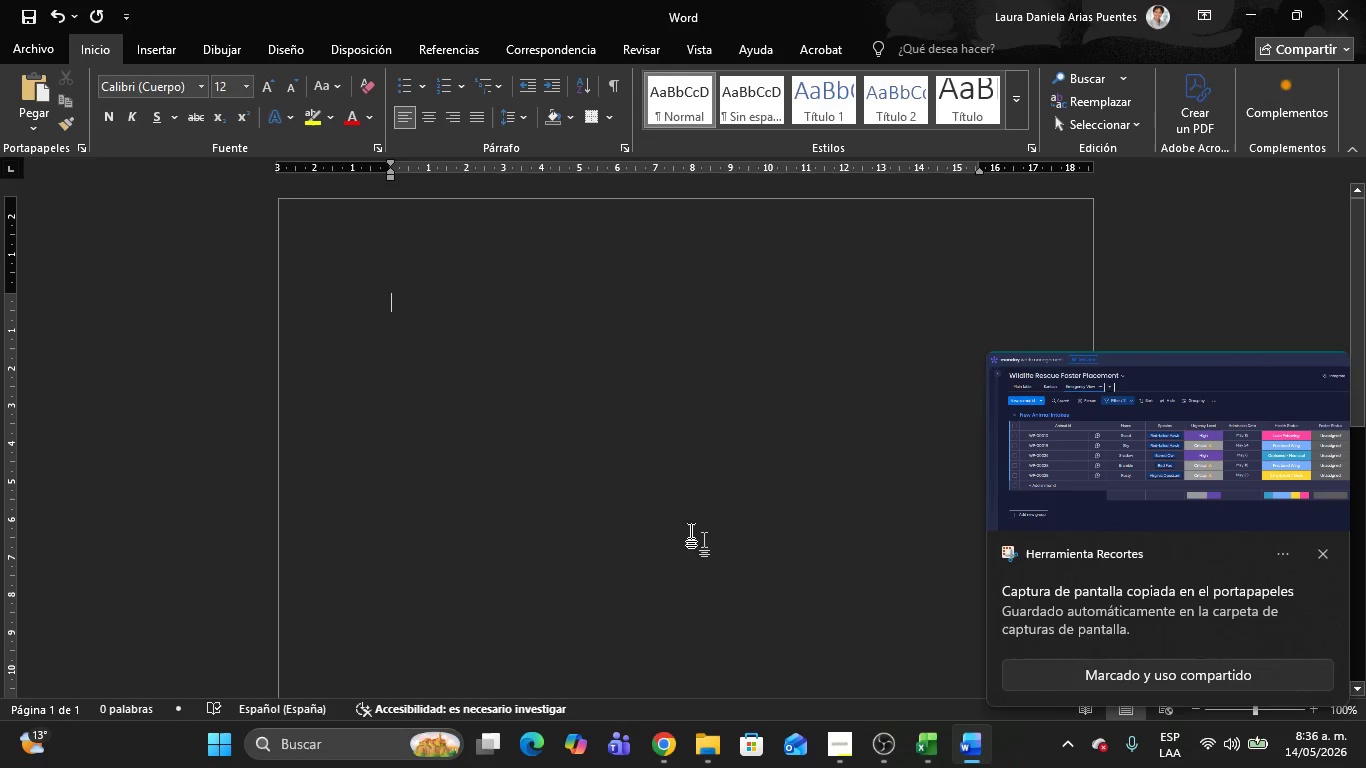 
key(Control+V)
 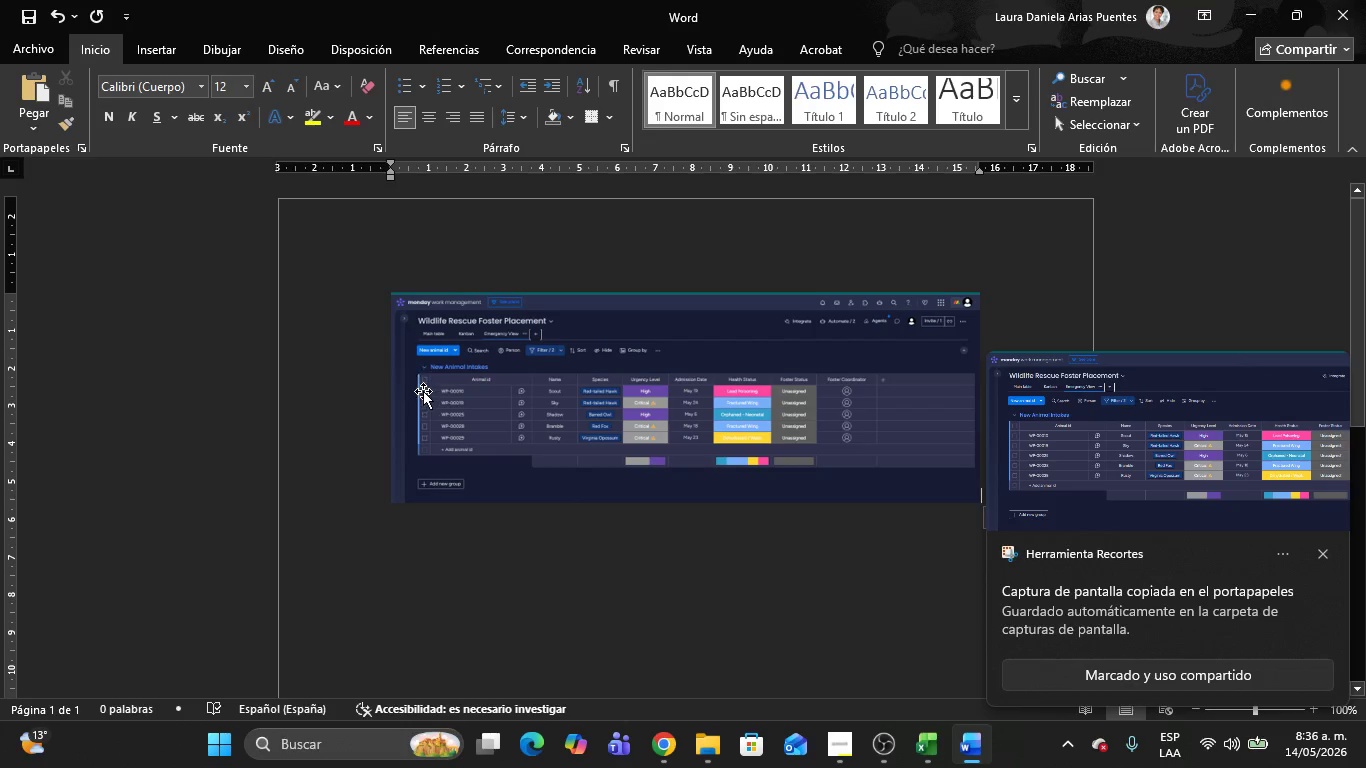 
key(Alt+AltLeft)
 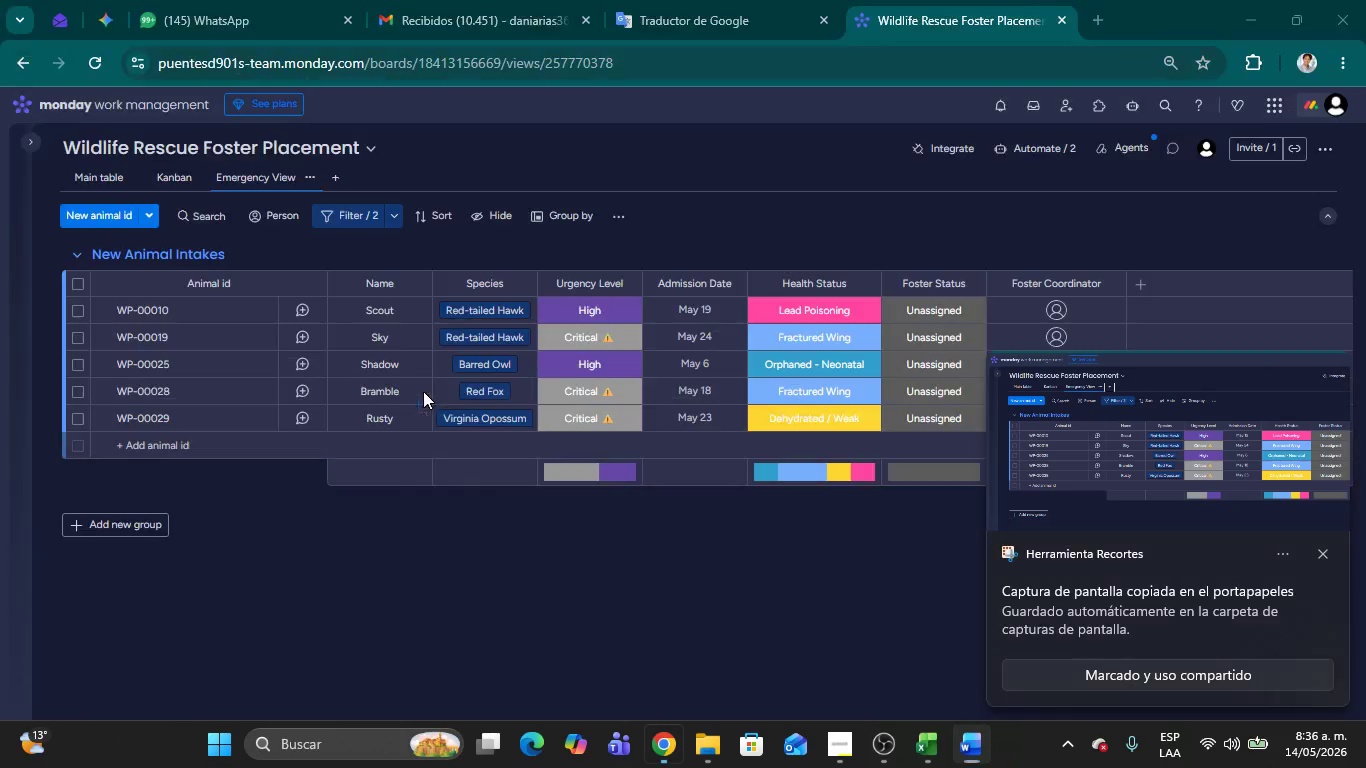 
key(Alt+Tab)
 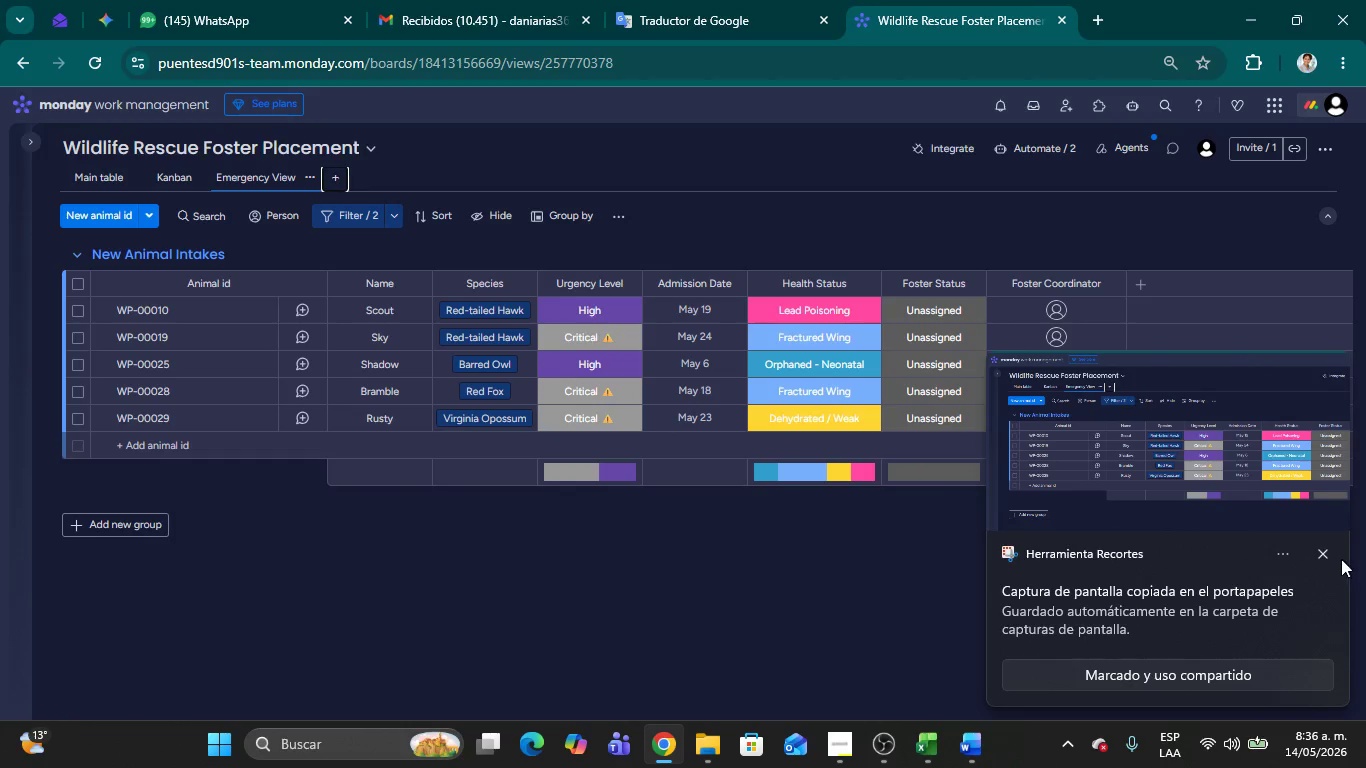 
left_click([1326, 560])
 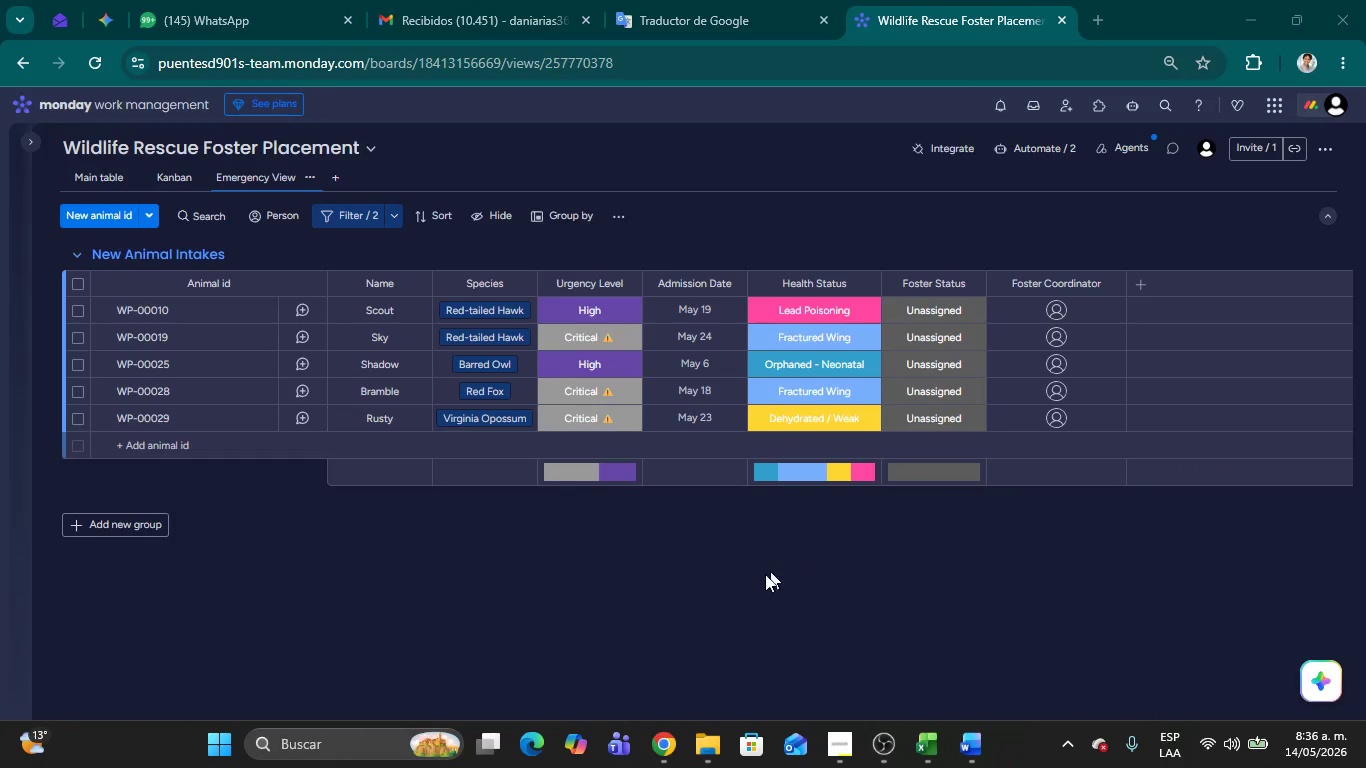 
left_click([759, 577])
 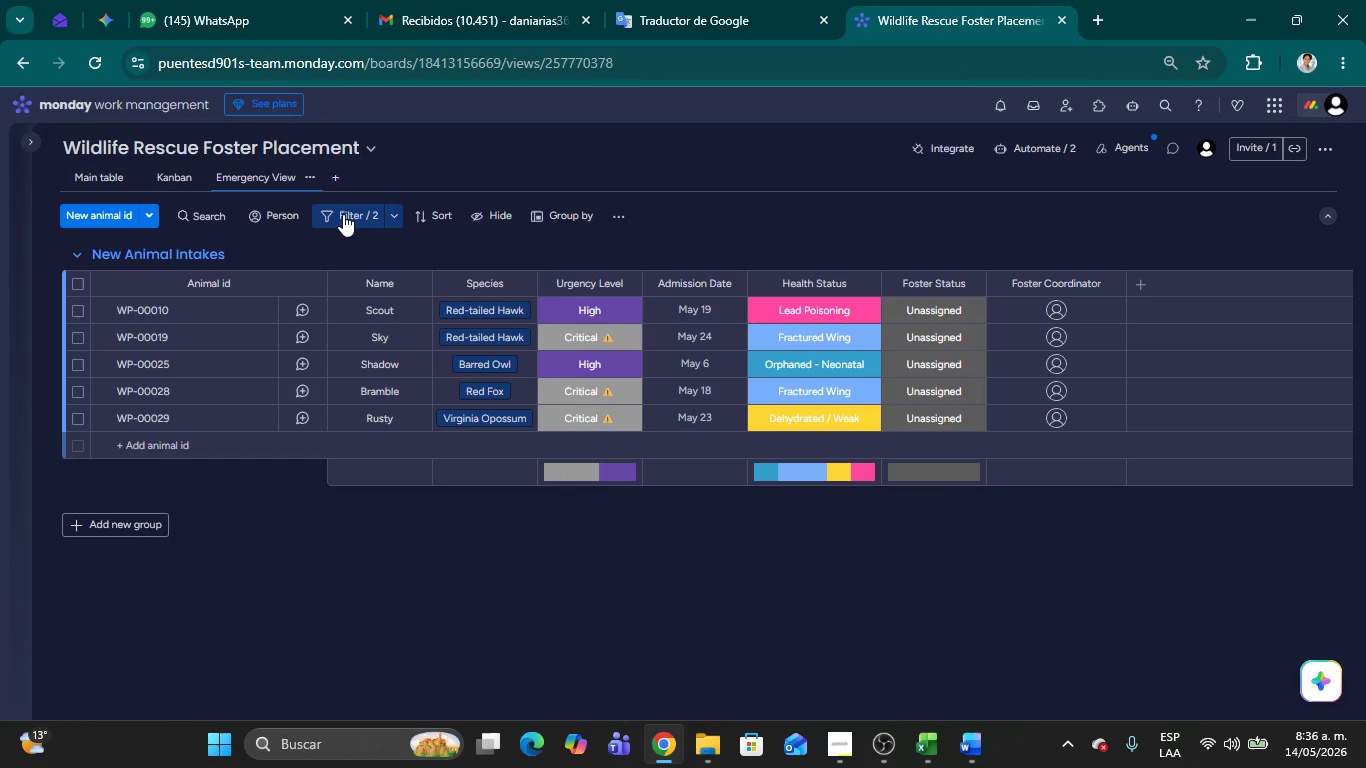 
left_click([343, 214])
 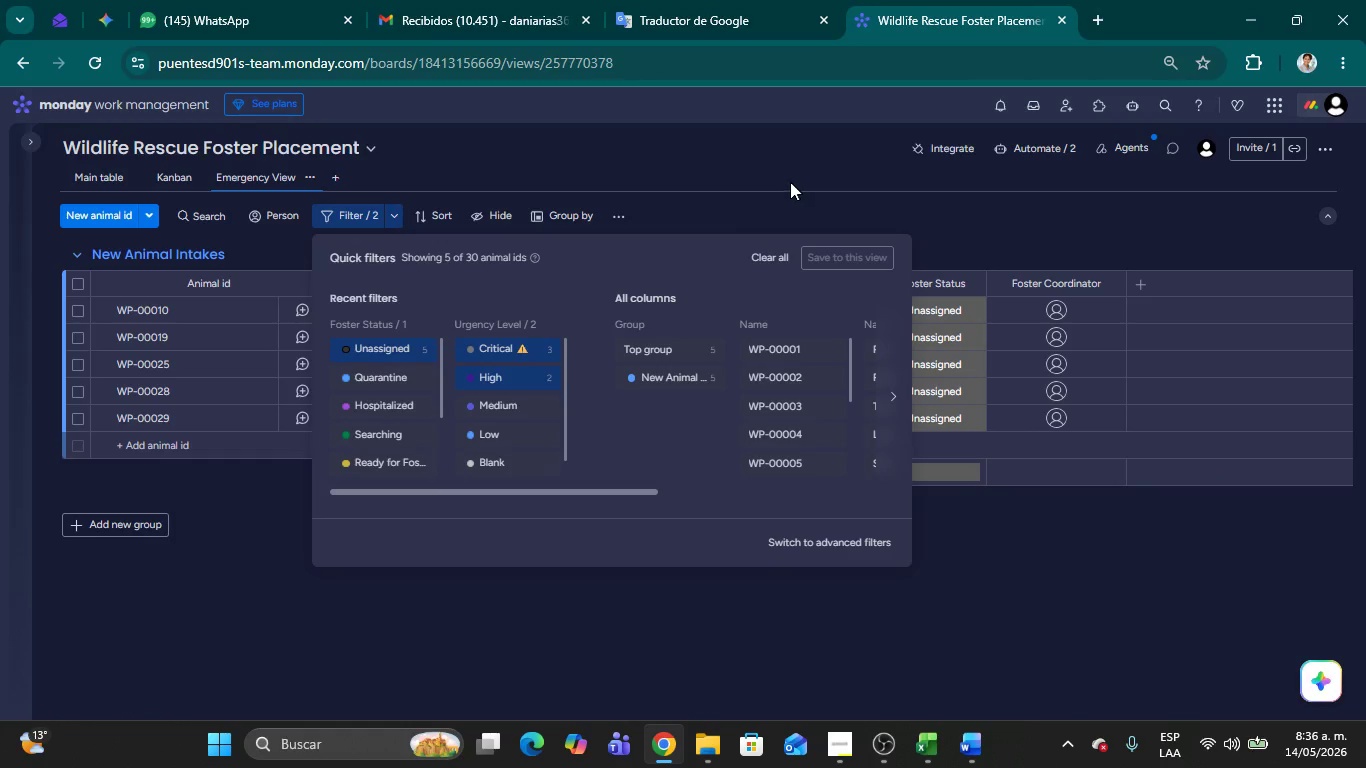 
key(Meta+Shift+MetaLeft)
 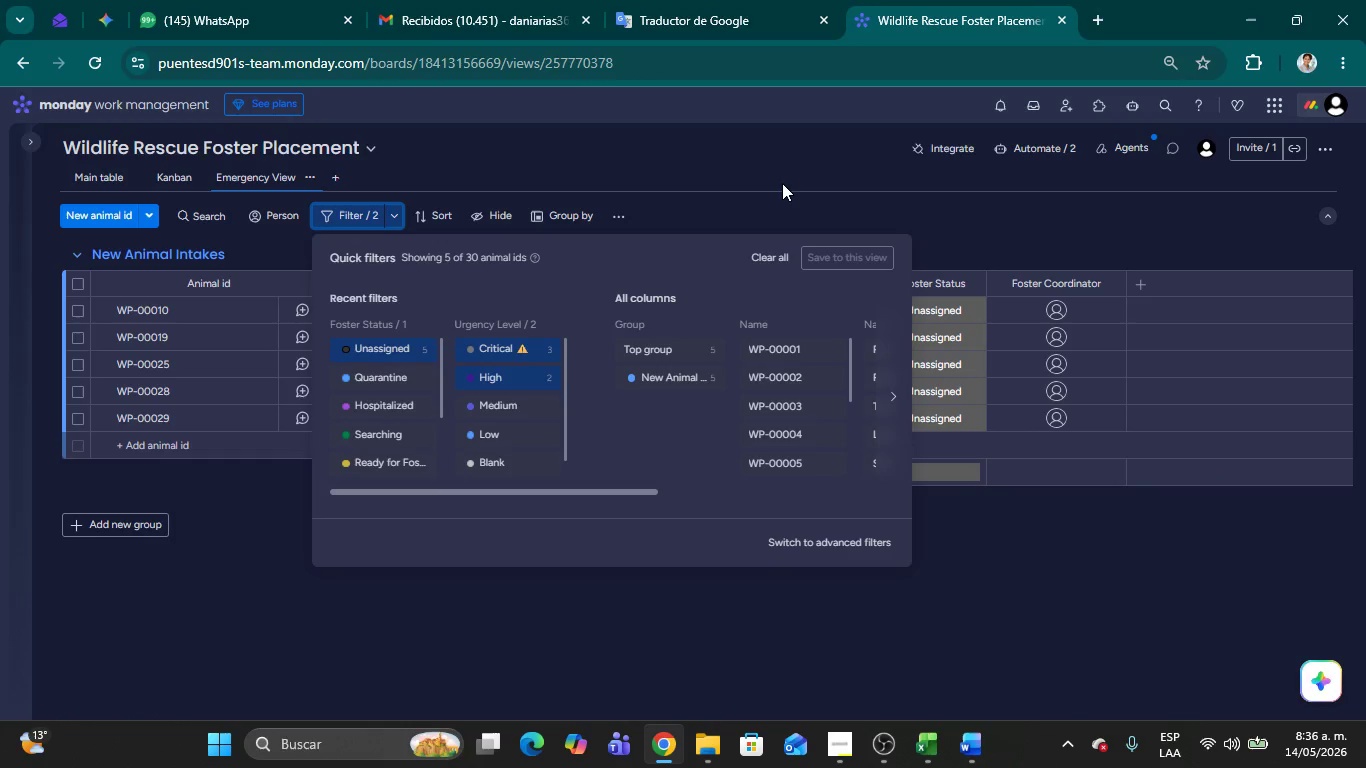 
key(Meta+Shift+S)
 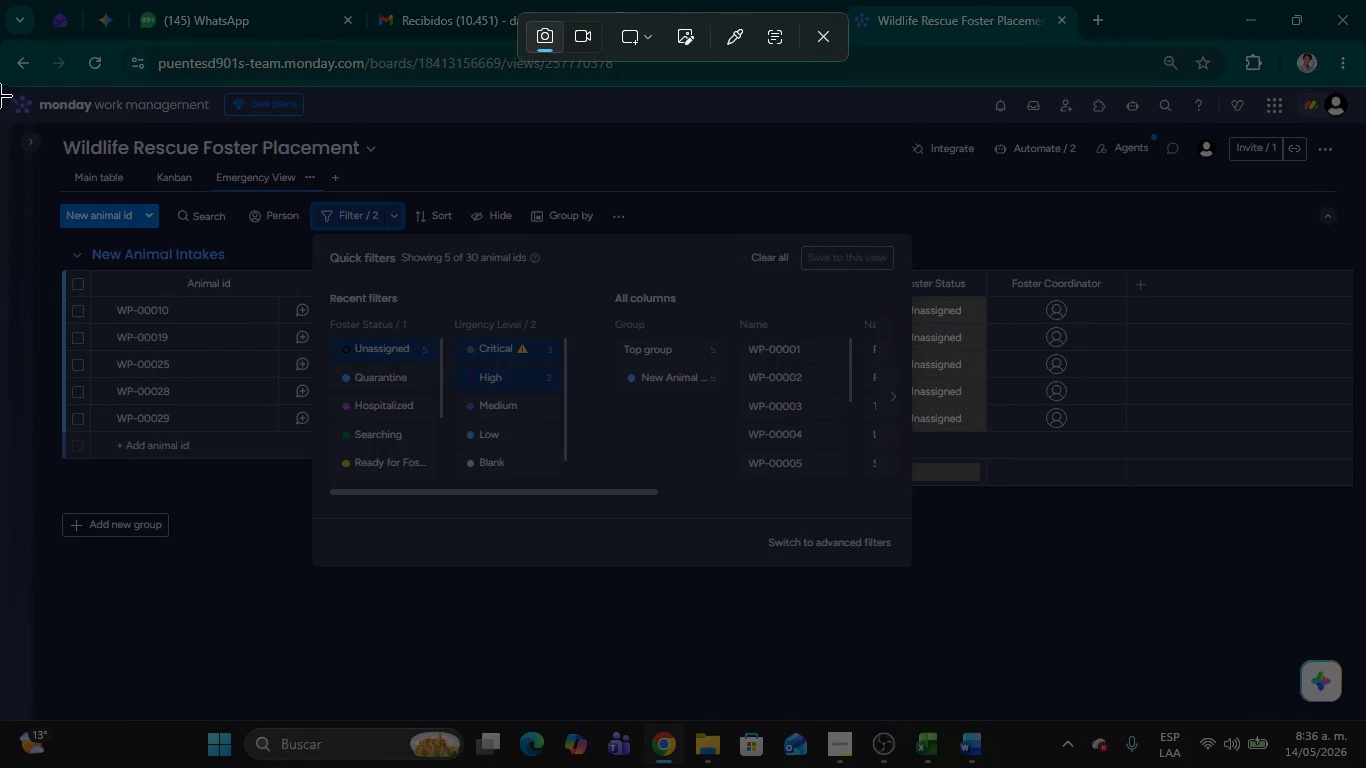 
left_click_drag(start_coordinate=[5, 80], to_coordinate=[1365, 637])
 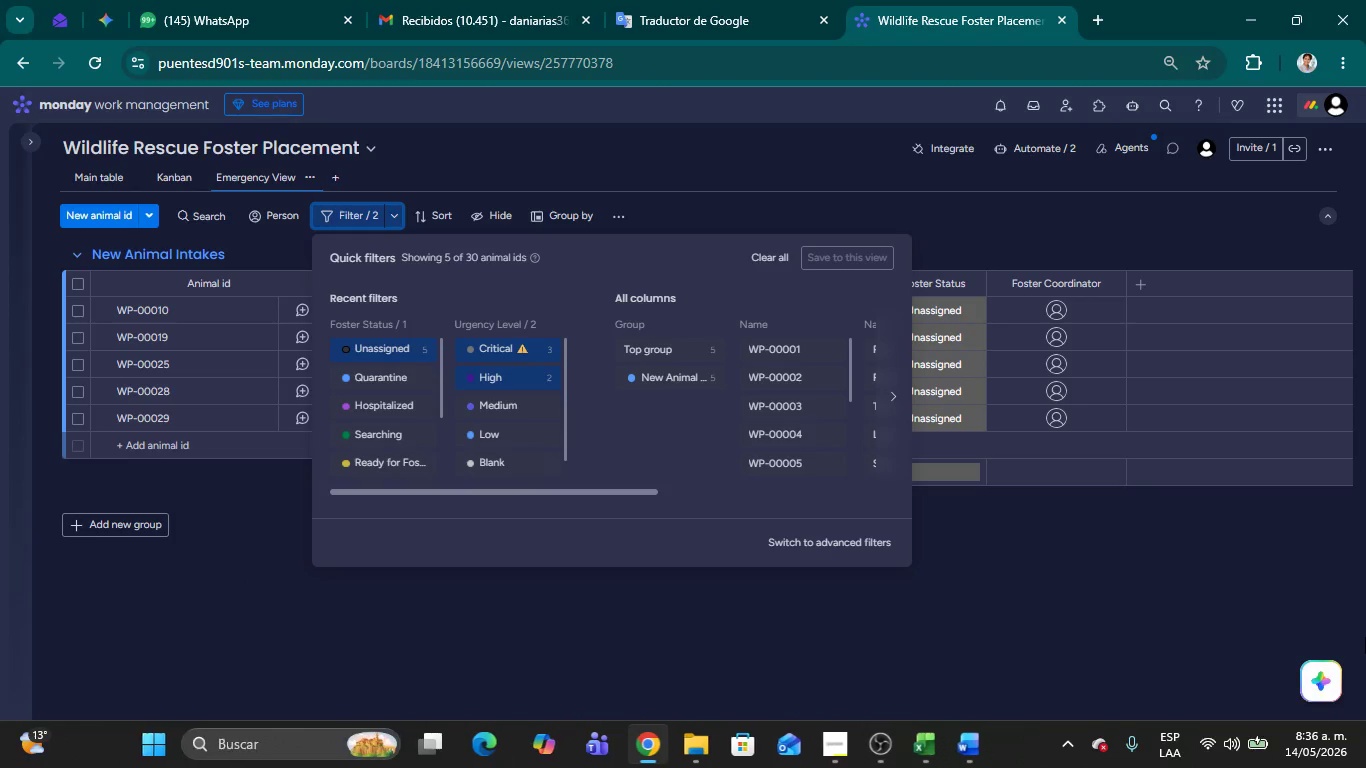 
key(Alt+AltLeft)
 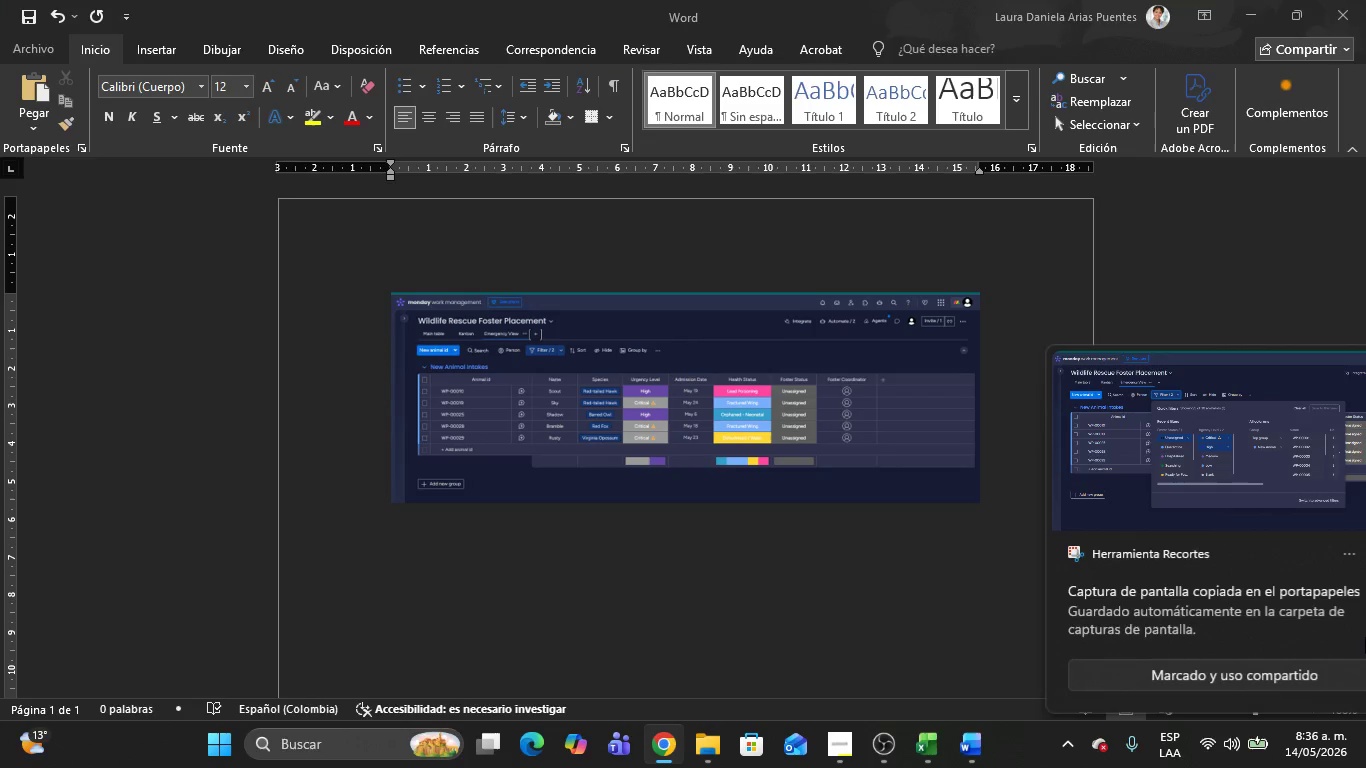 
key(Alt+Tab)
 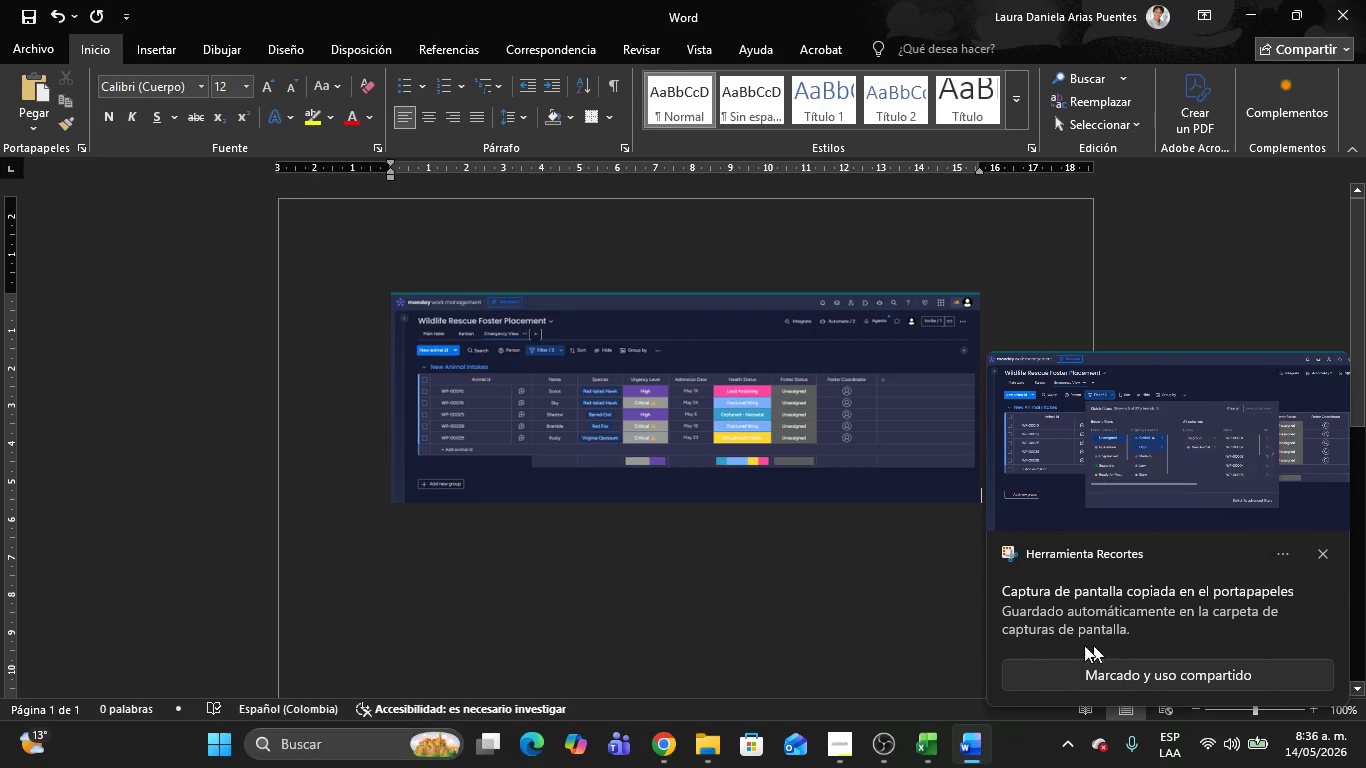 
key(Control+V)
 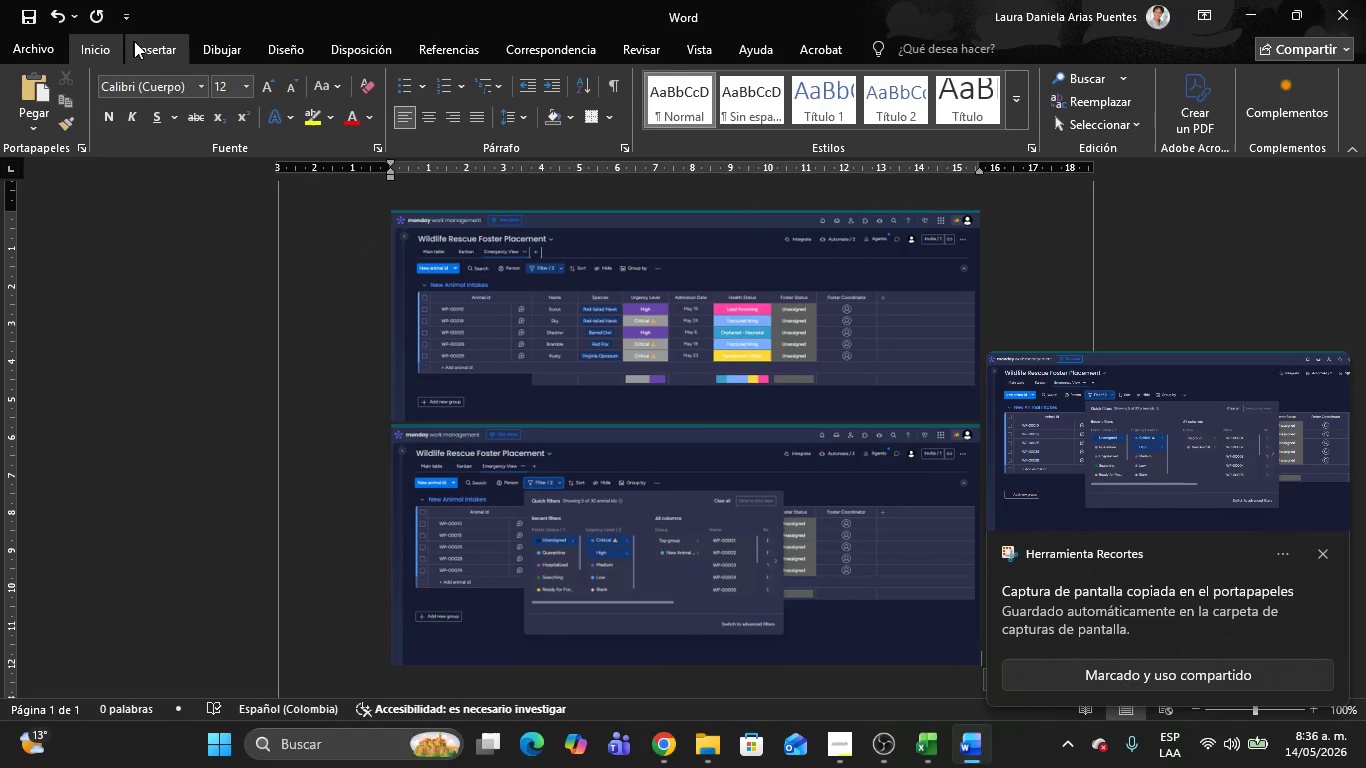 
left_click([164, 50])
 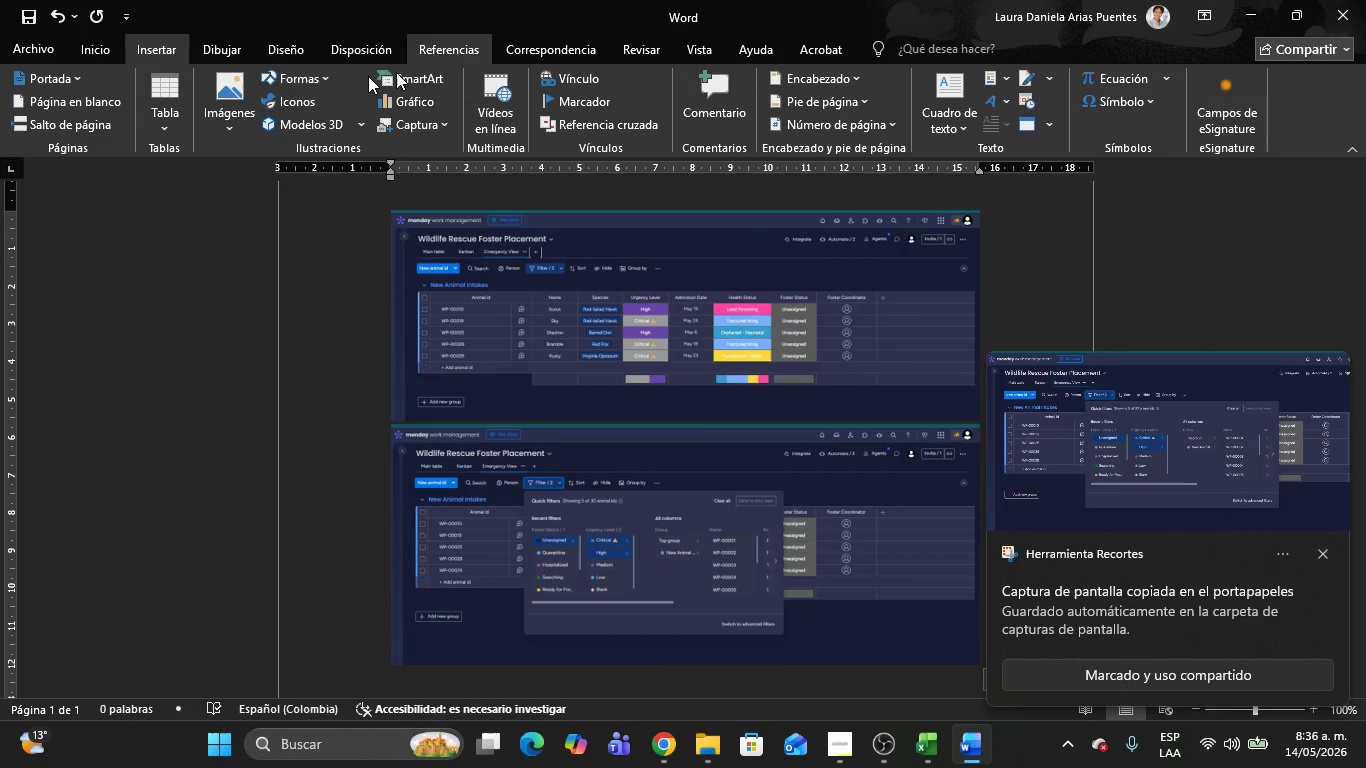 
left_click([292, 80])
 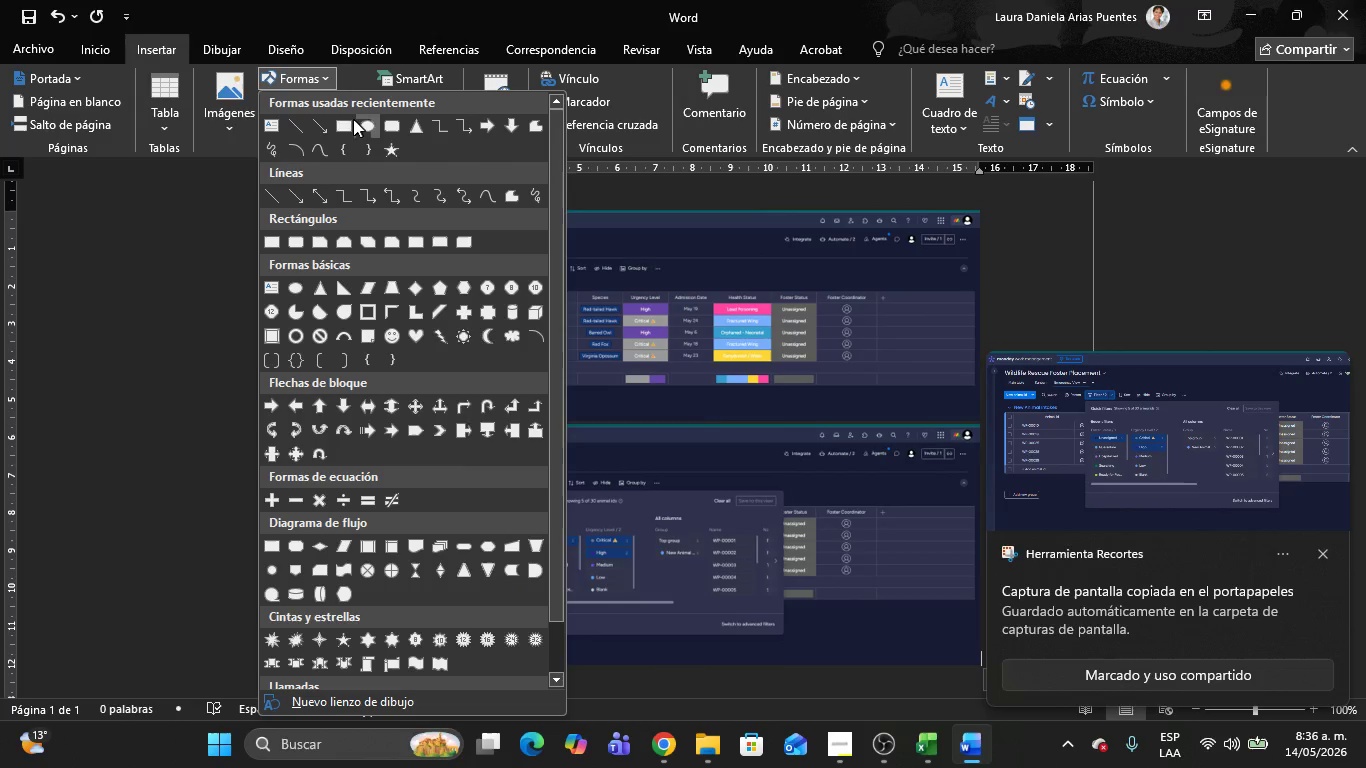 
left_click([339, 119])
 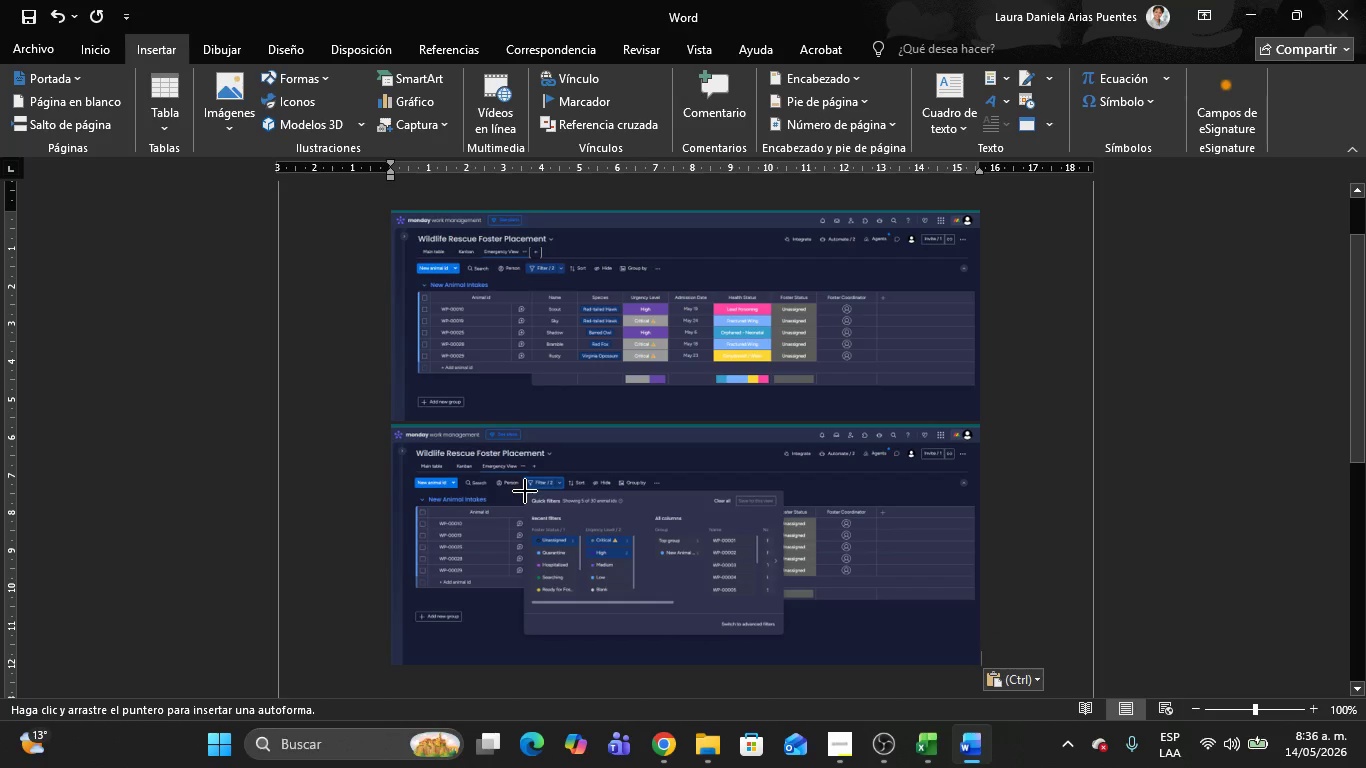 
left_click_drag(start_coordinate=[525, 491], to_coordinate=[636, 562])
 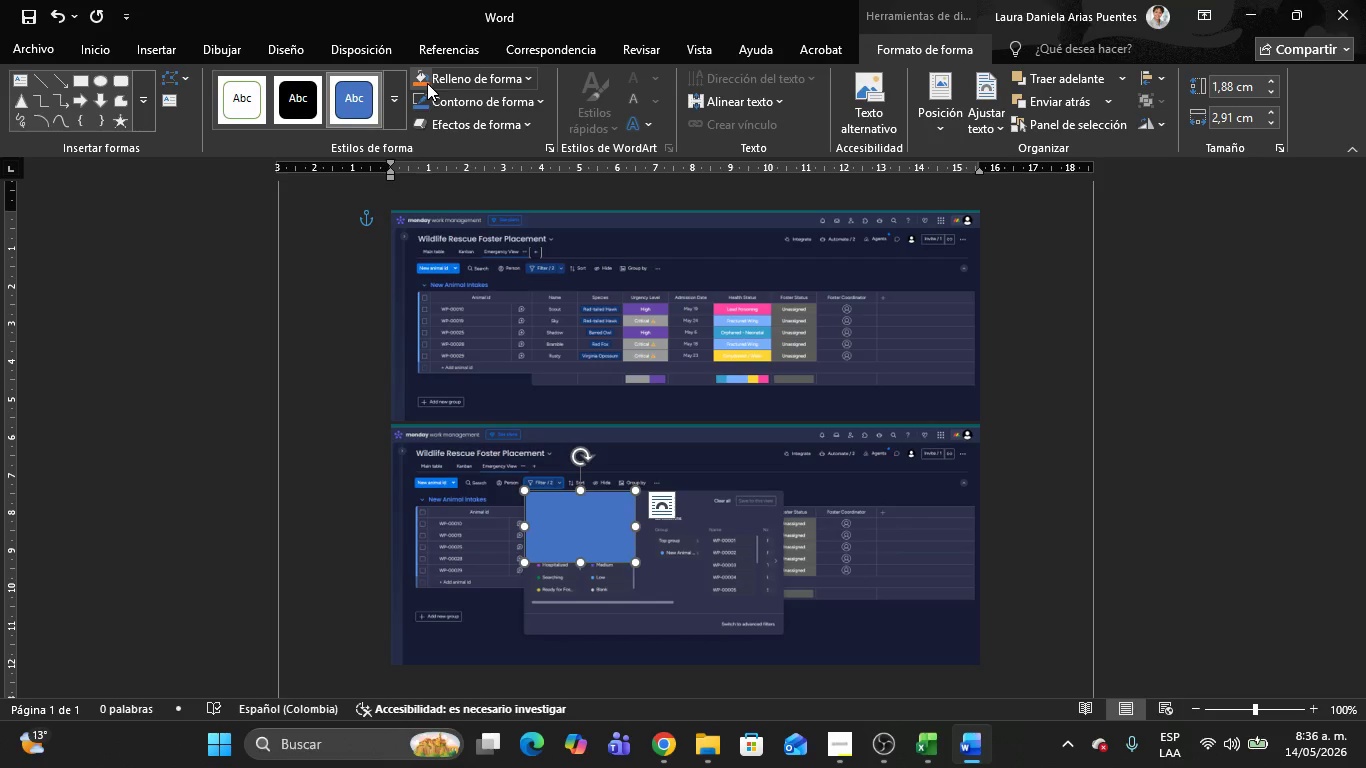 
left_click([392, 103])
 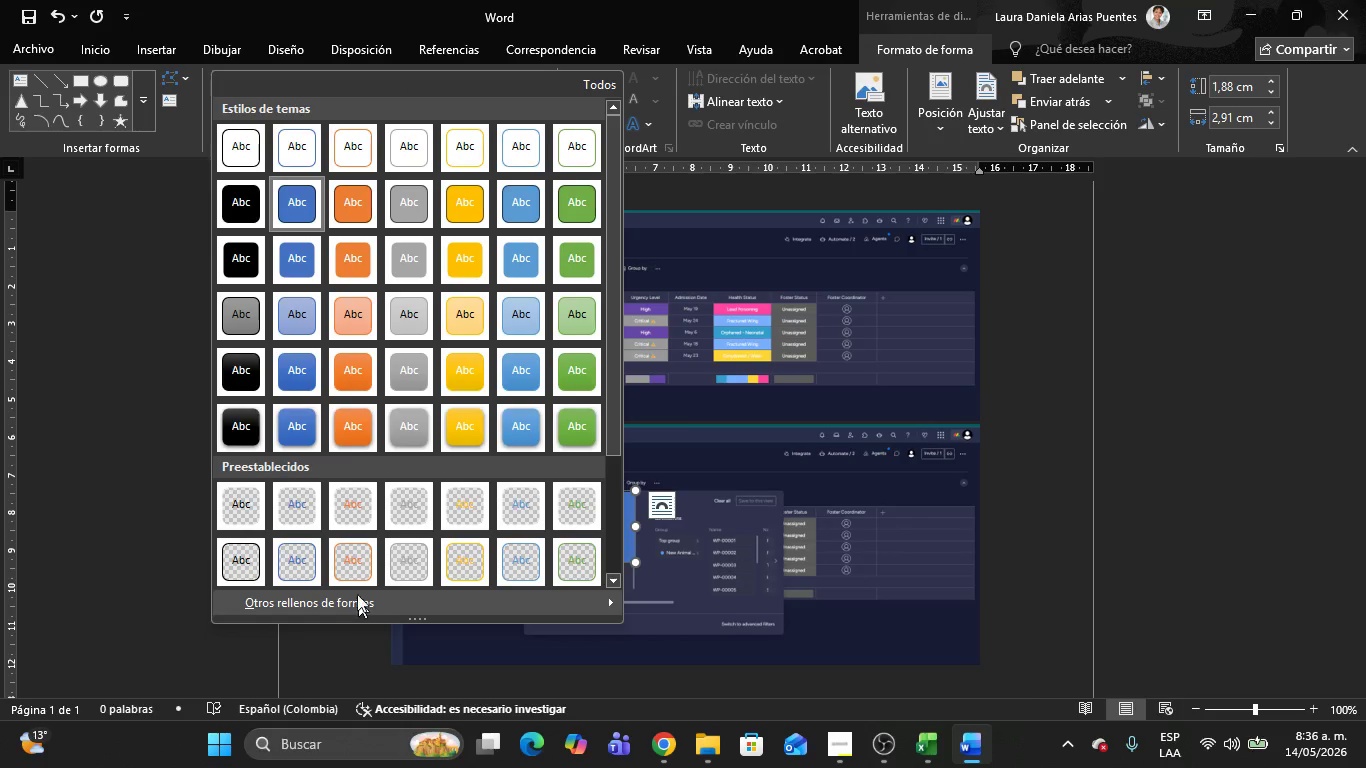 
left_click([358, 571])
 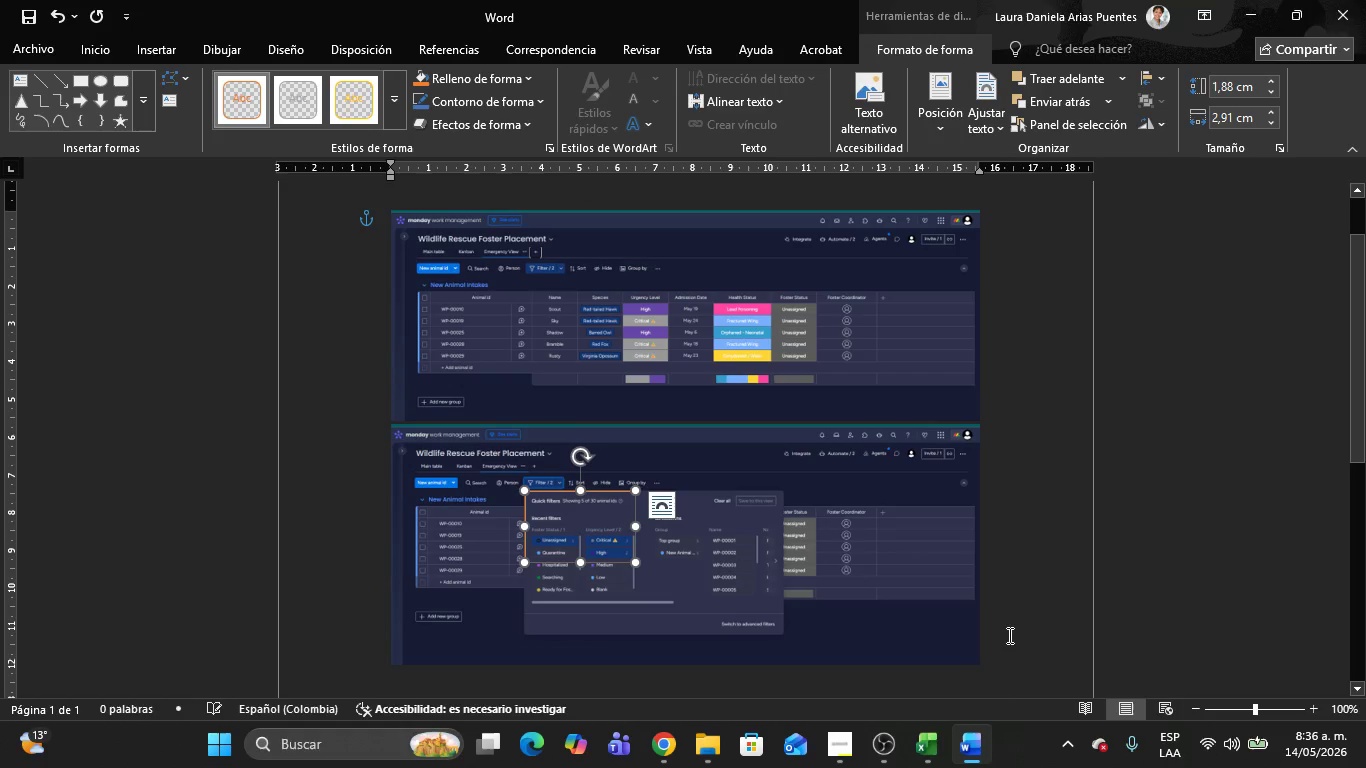 
left_click([1011, 631])
 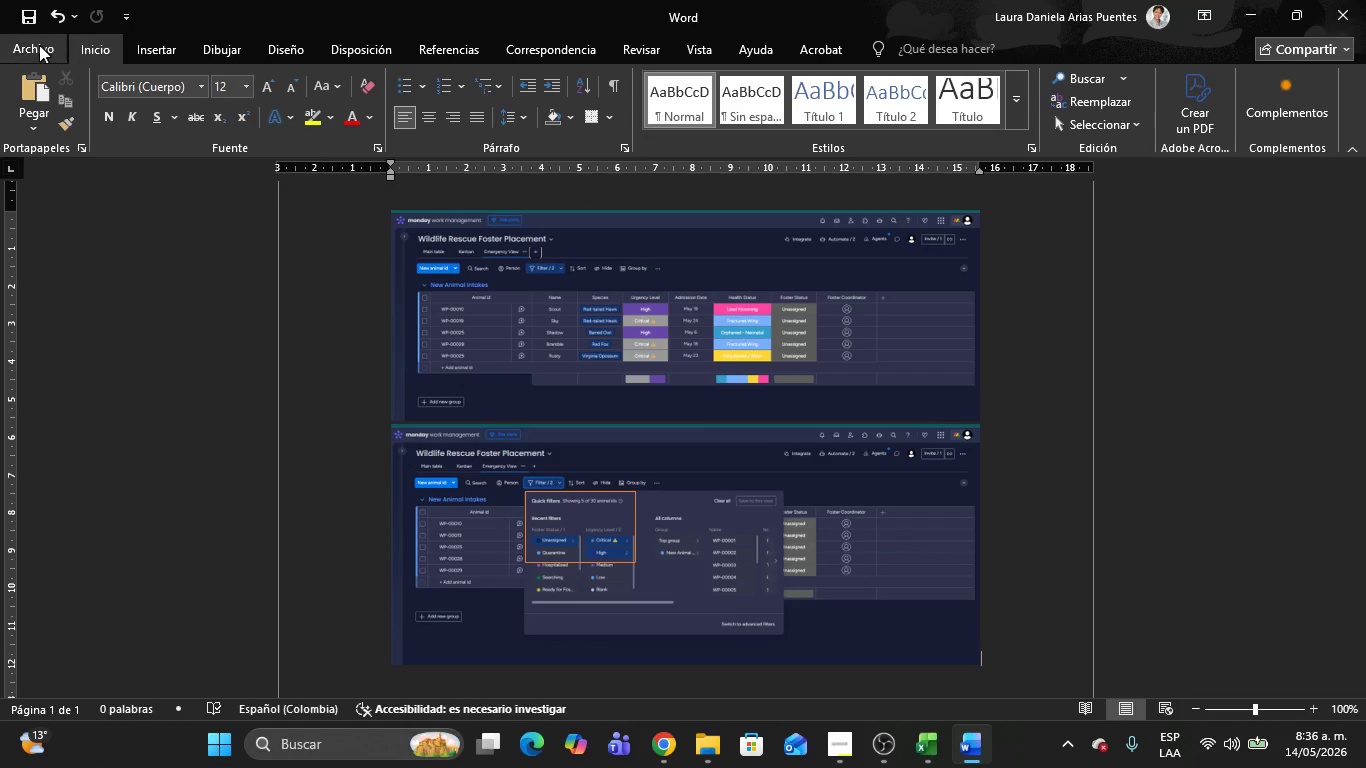 
left_click([36, 45])
 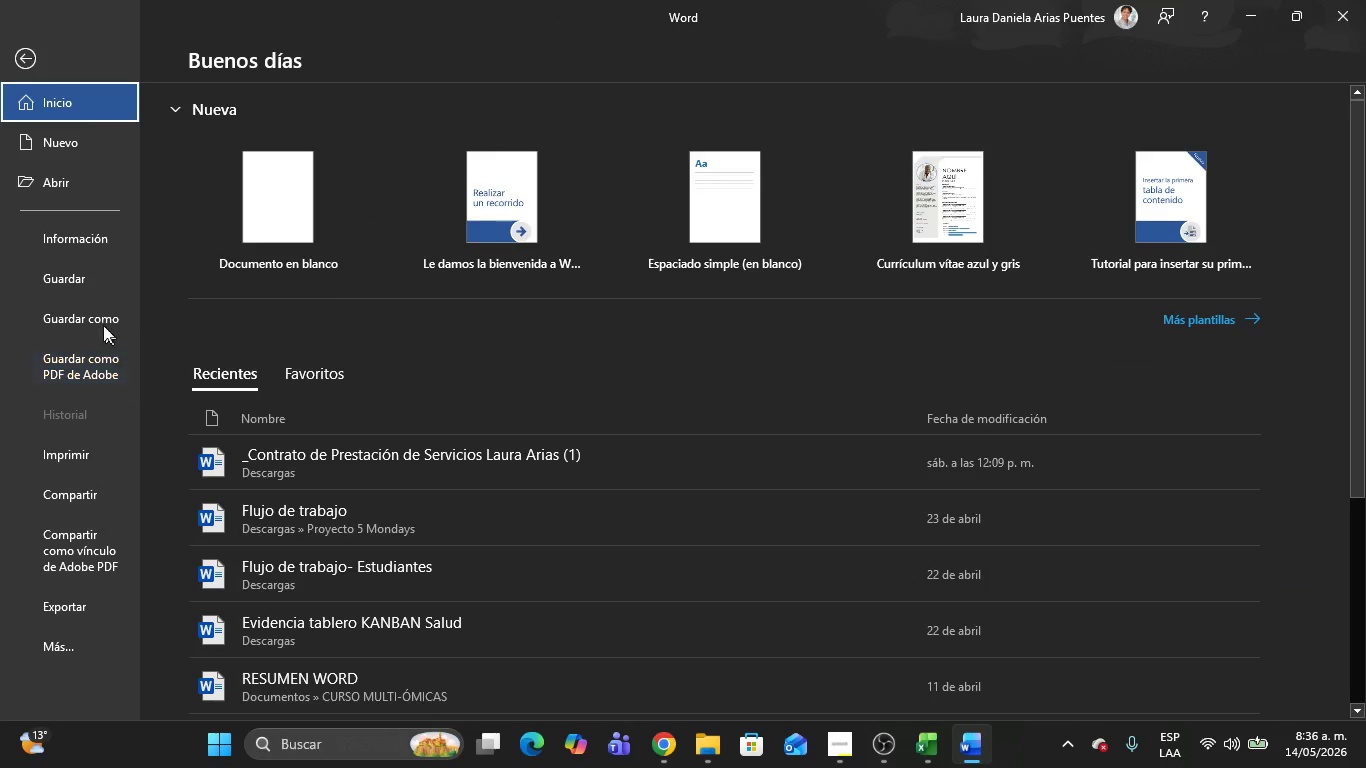 
left_click([97, 319])
 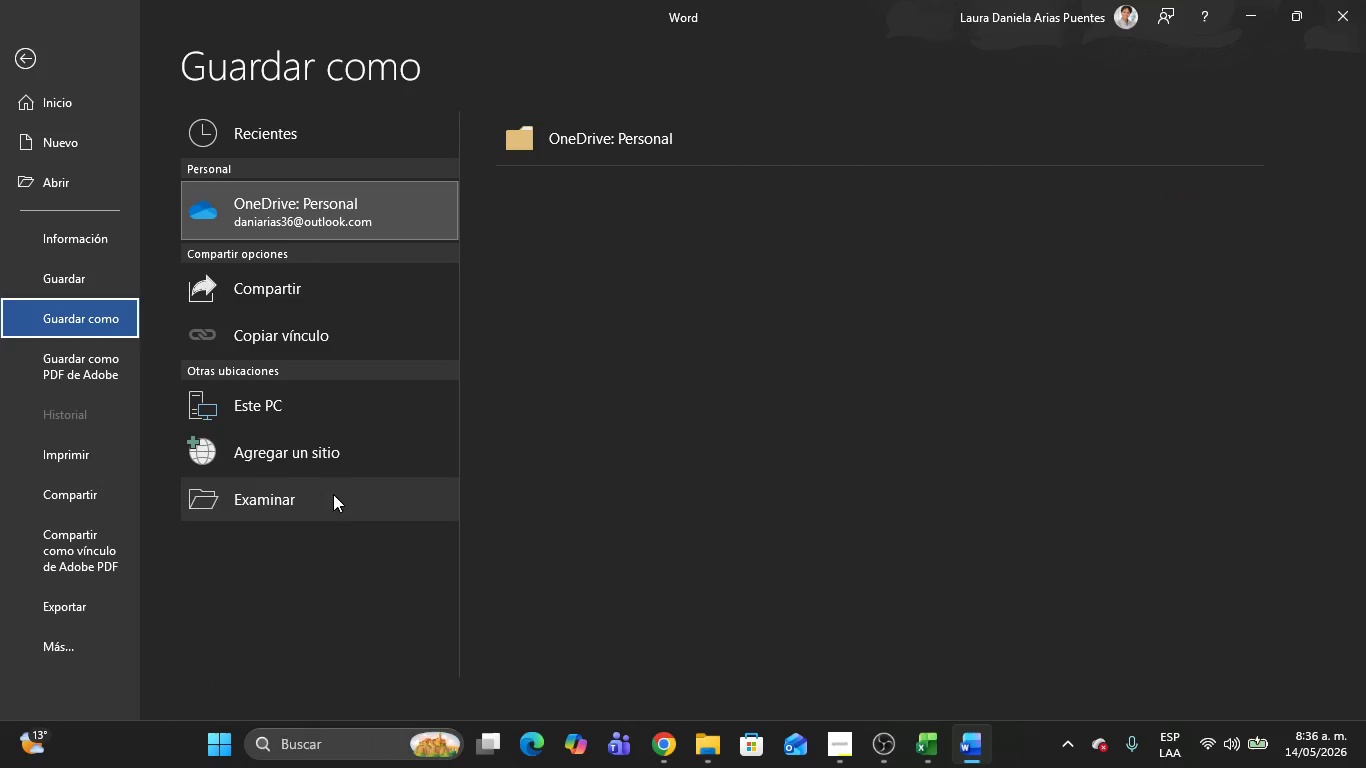 
left_click([343, 493])
 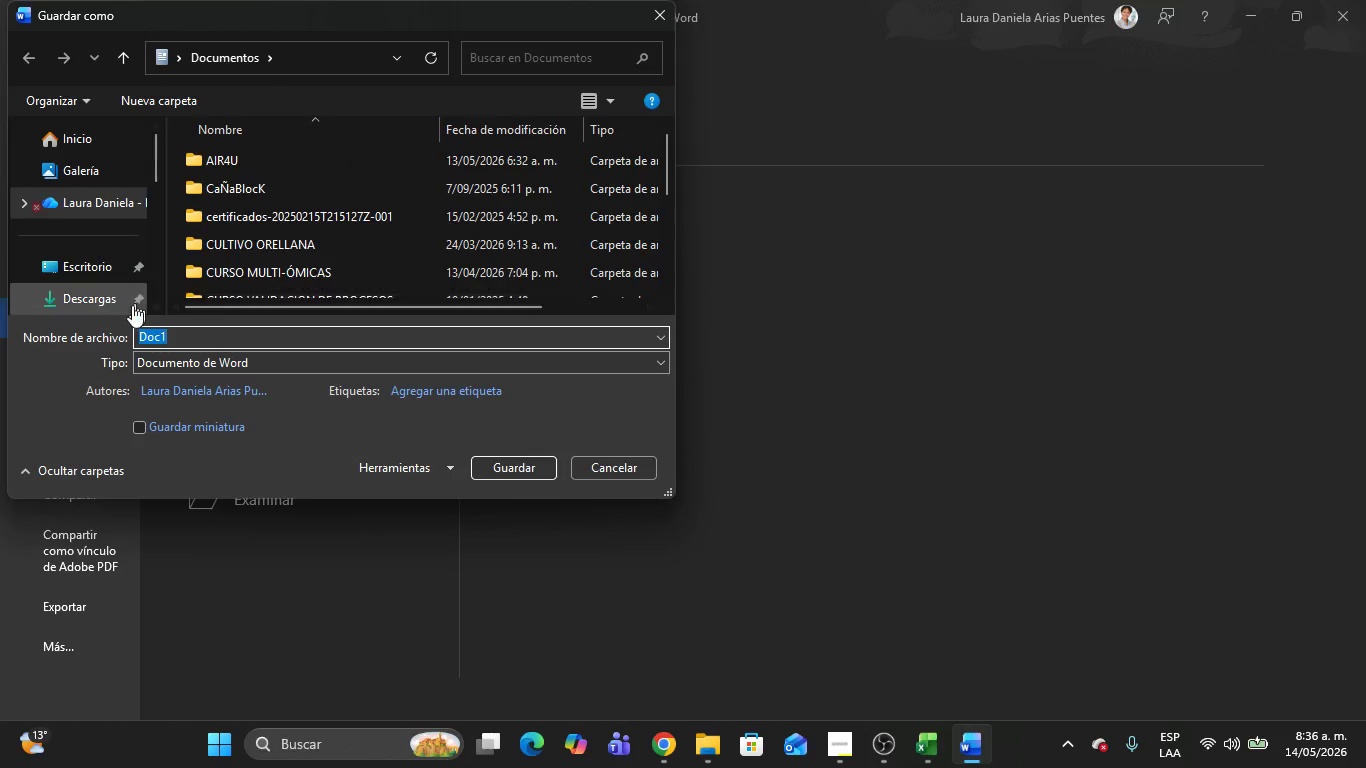 
left_click([114, 299])
 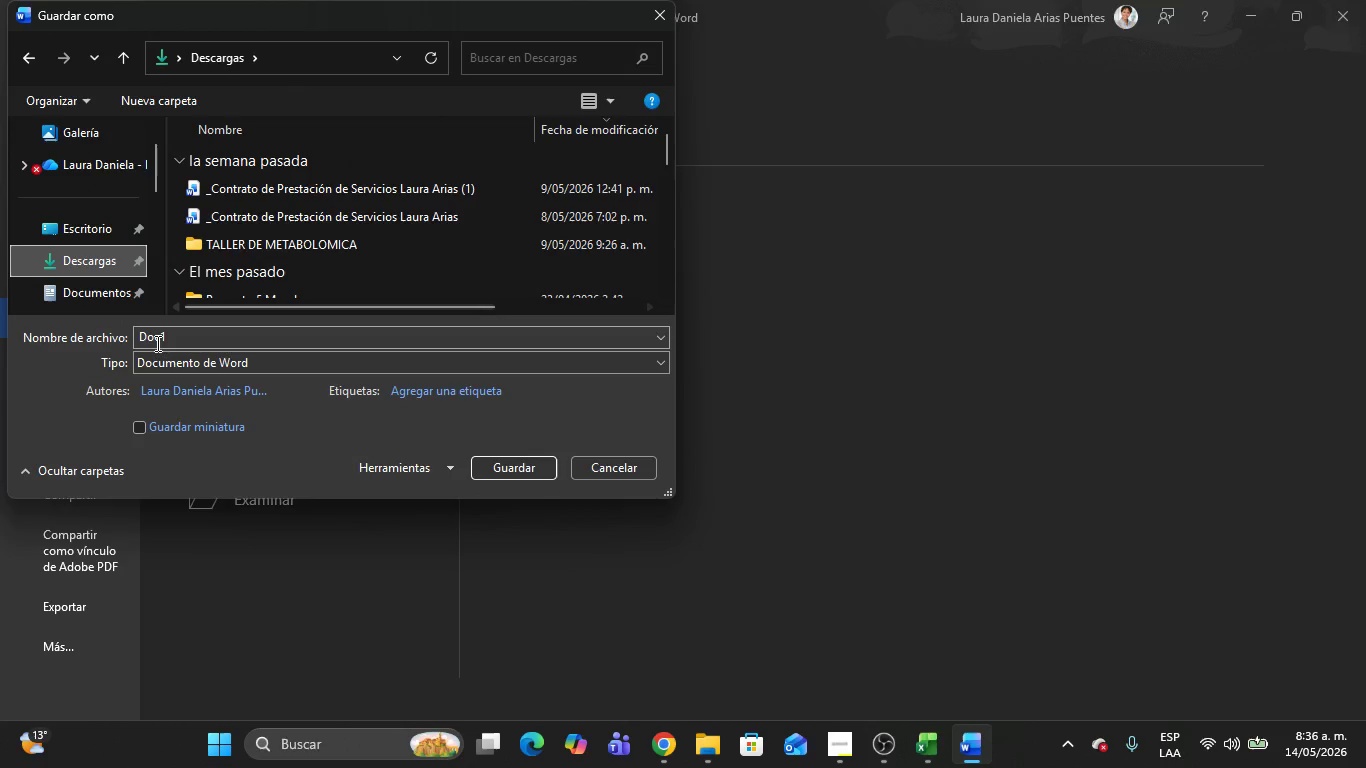 
left_click([154, 353])
 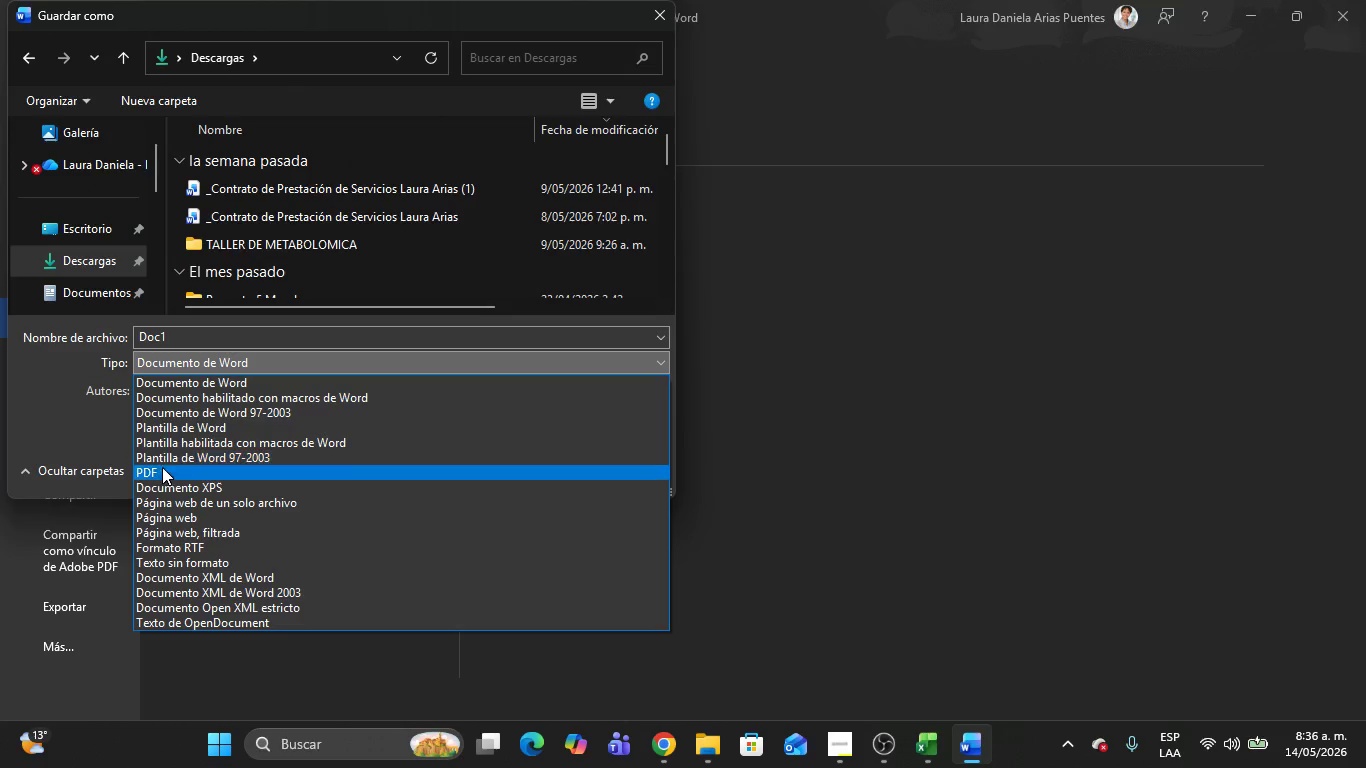 
left_click([163, 474])
 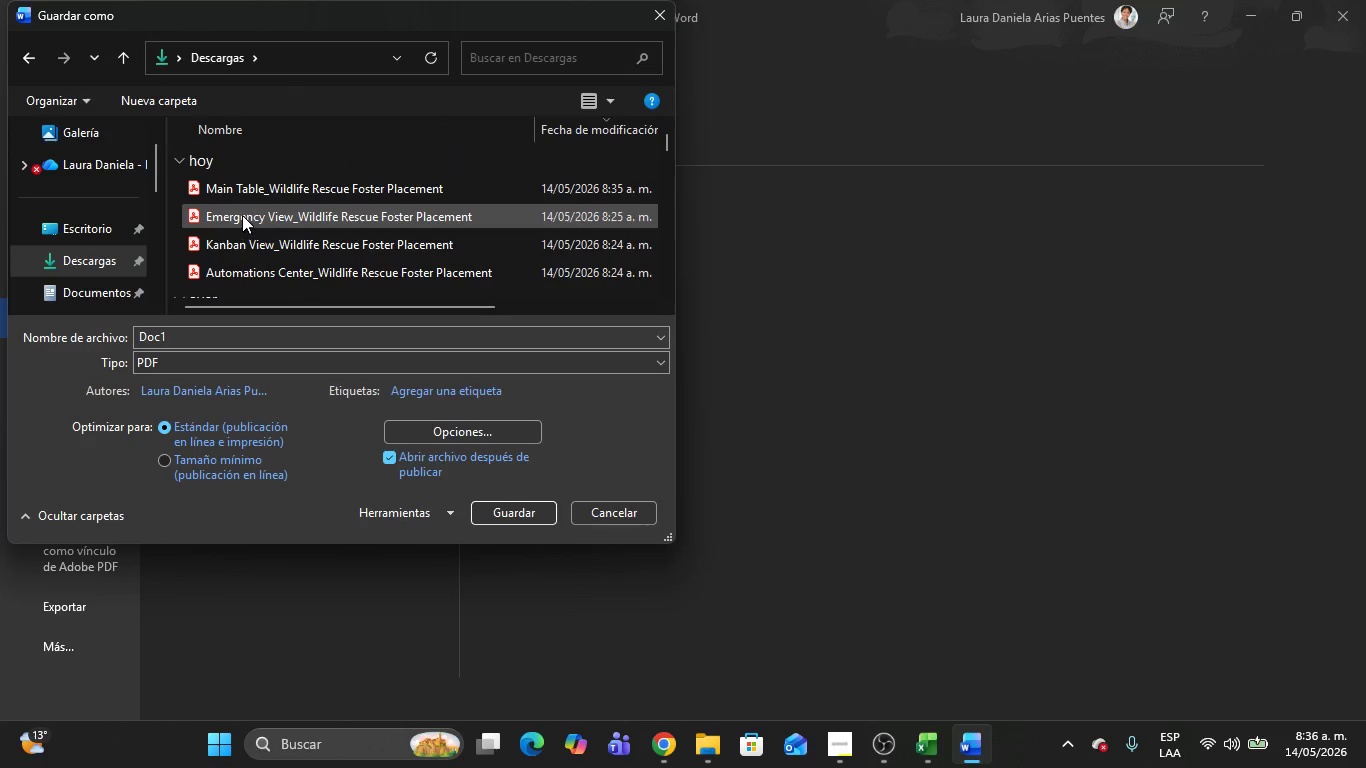 
left_click([242, 215])
 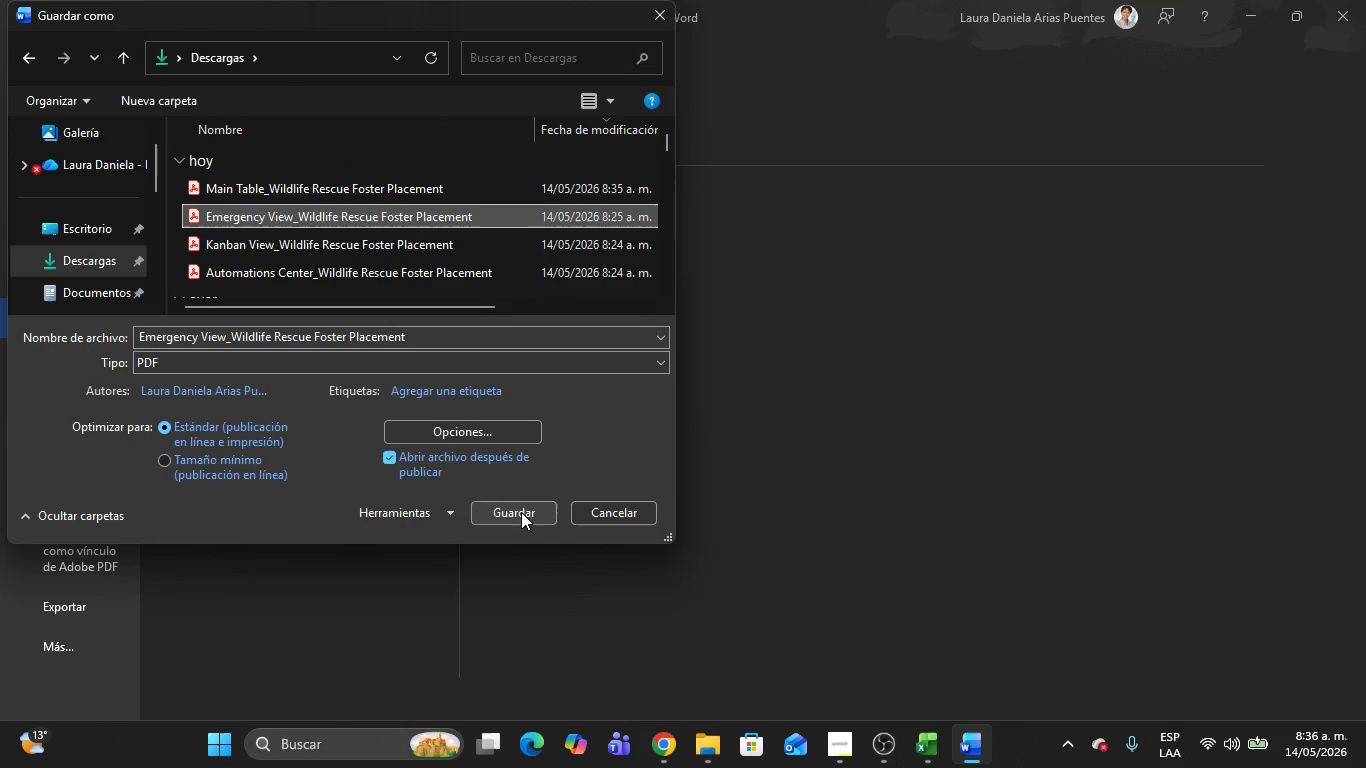 
left_click([521, 512])
 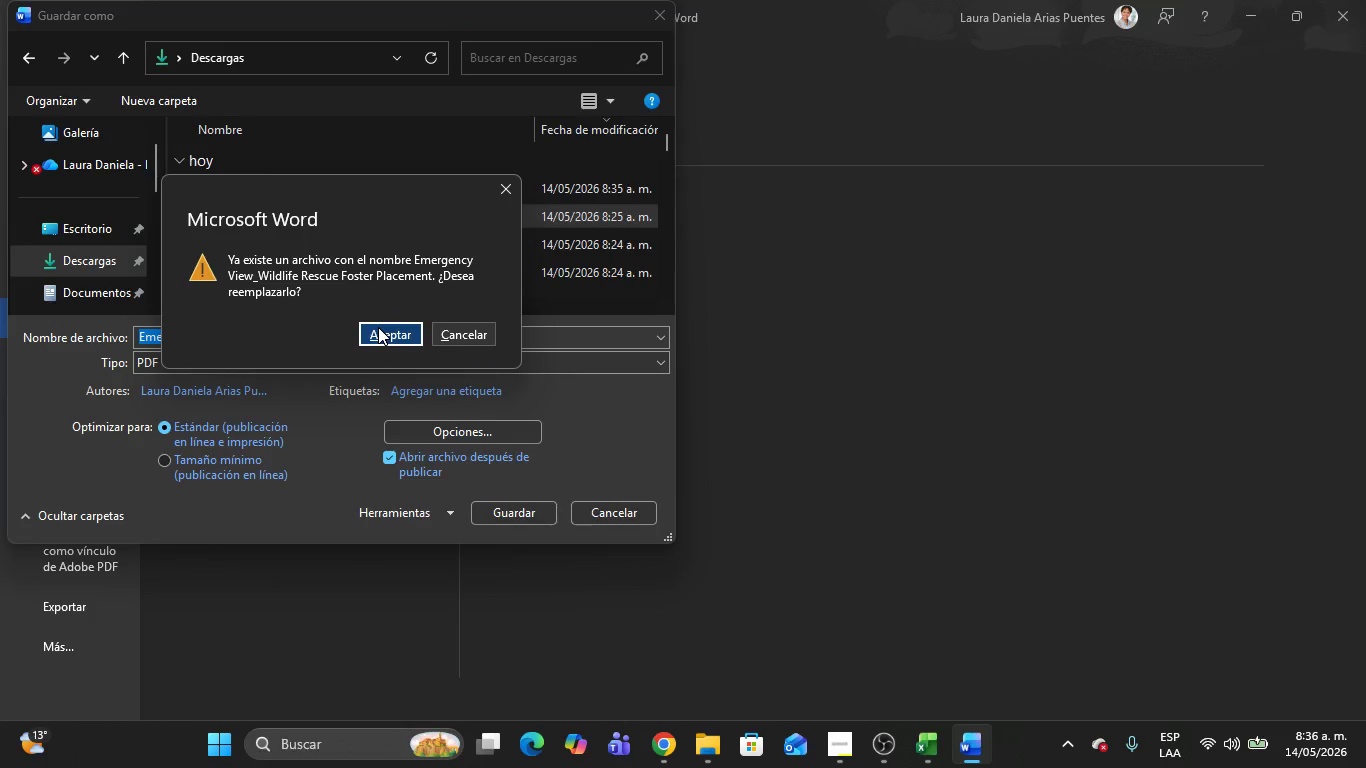 
left_click([378, 327])
 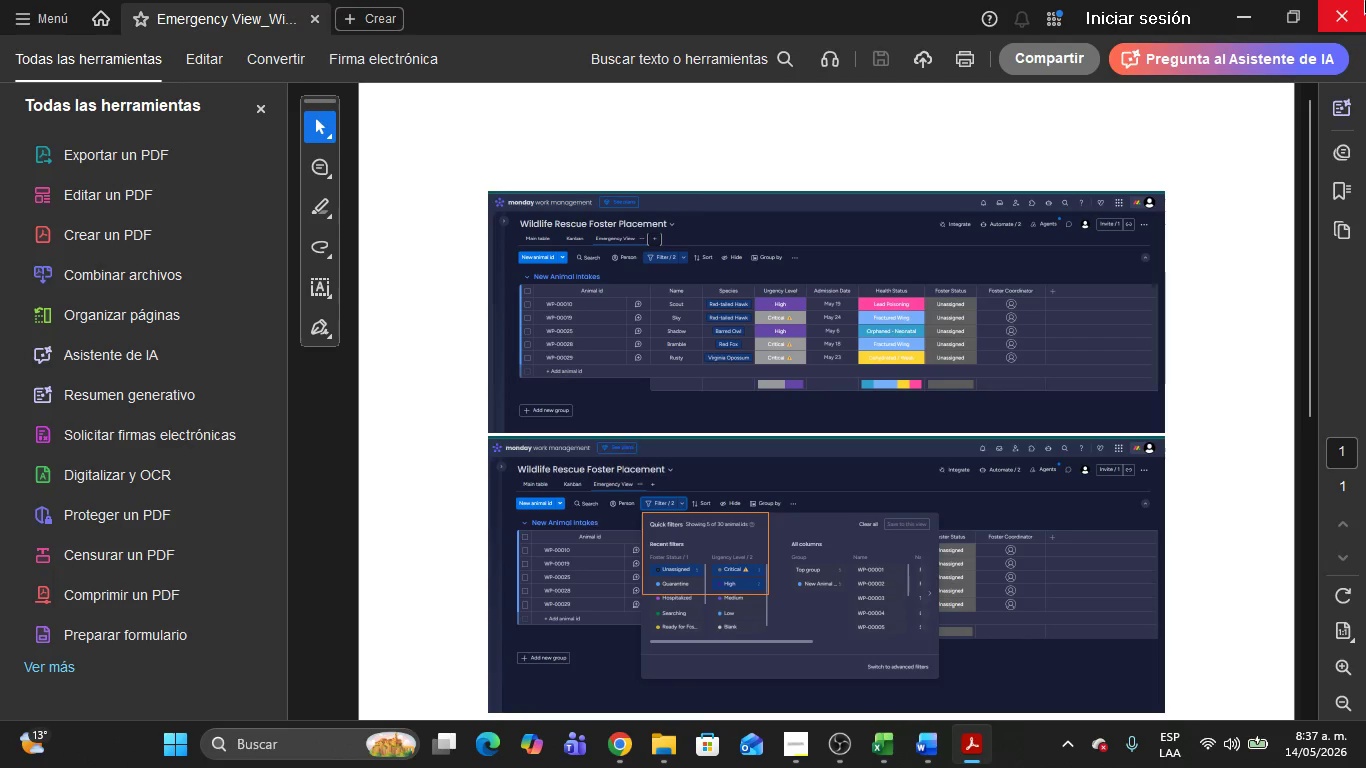 
left_click([1365, 0])
 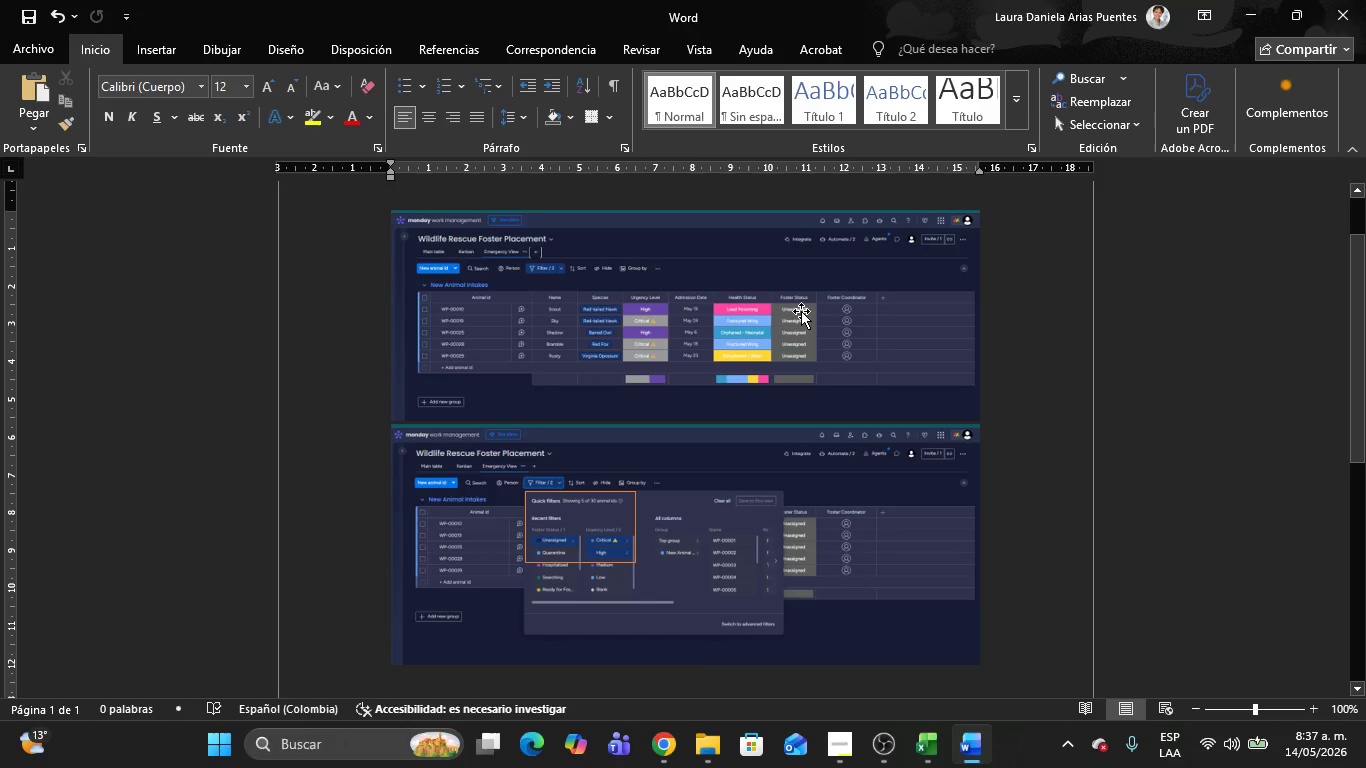 
left_click([801, 314])
 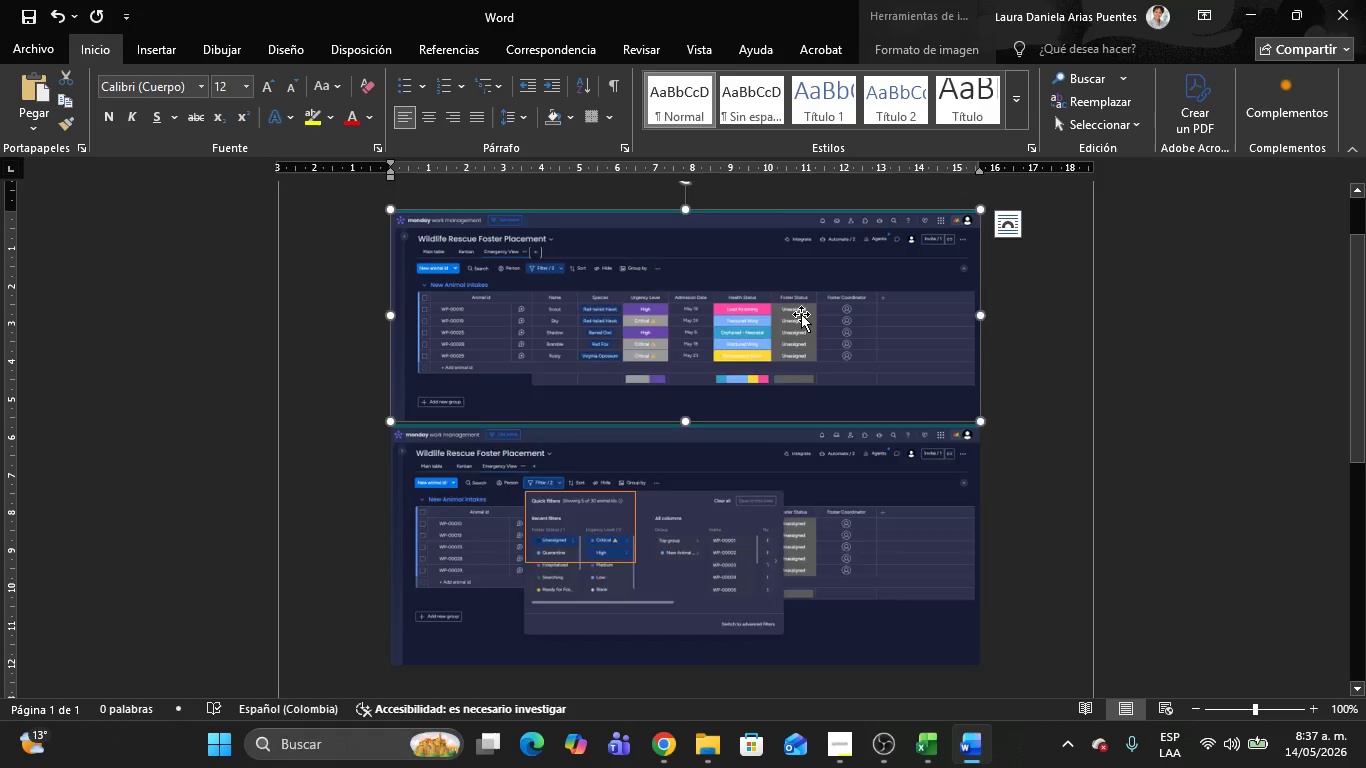 
key(Delete)
 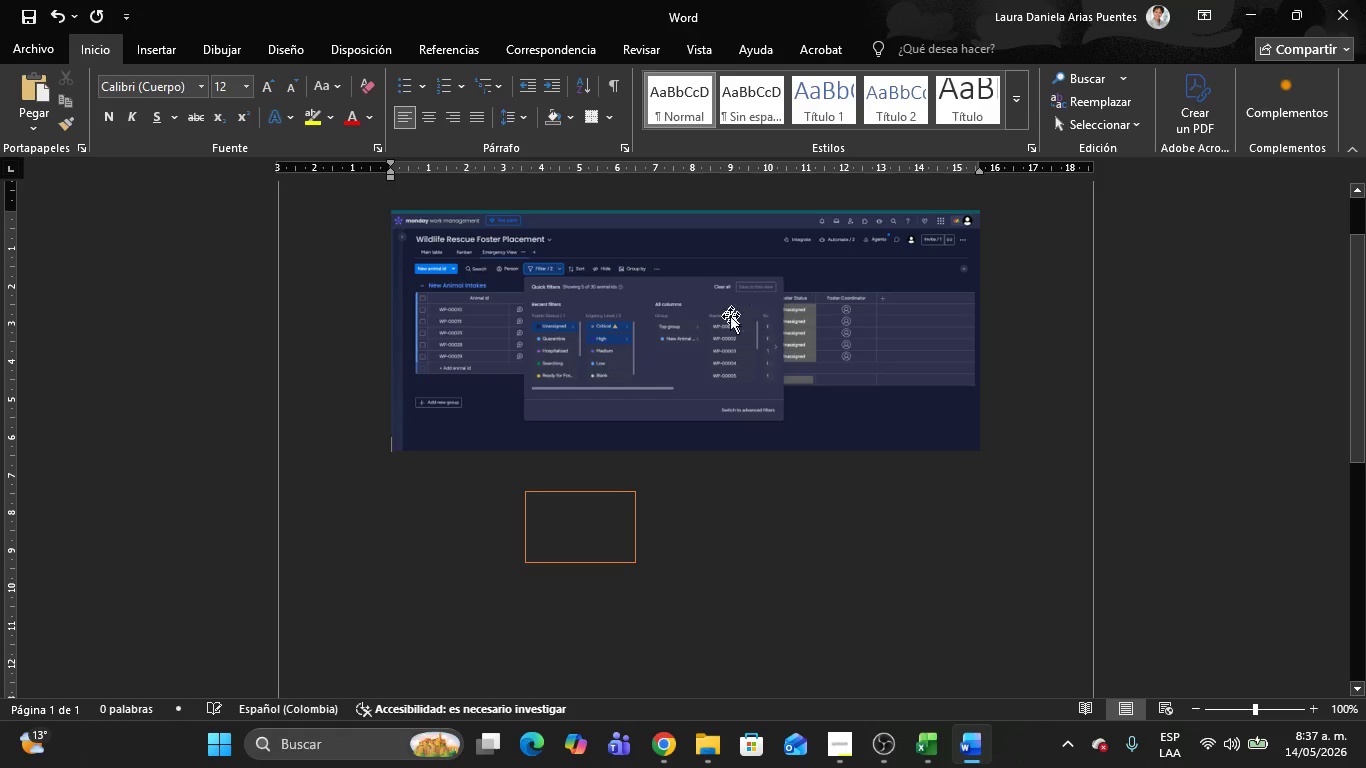 
left_click([719, 327])
 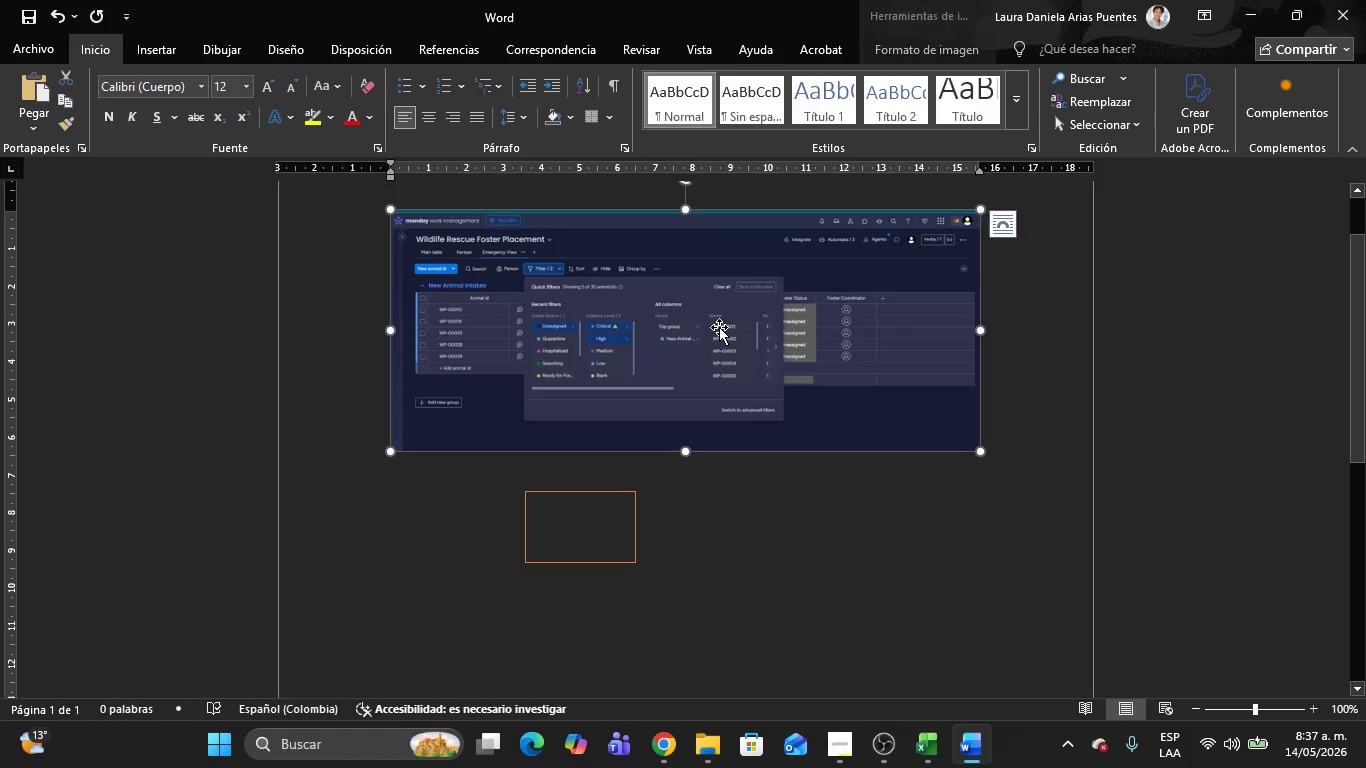 
key(Delete)
 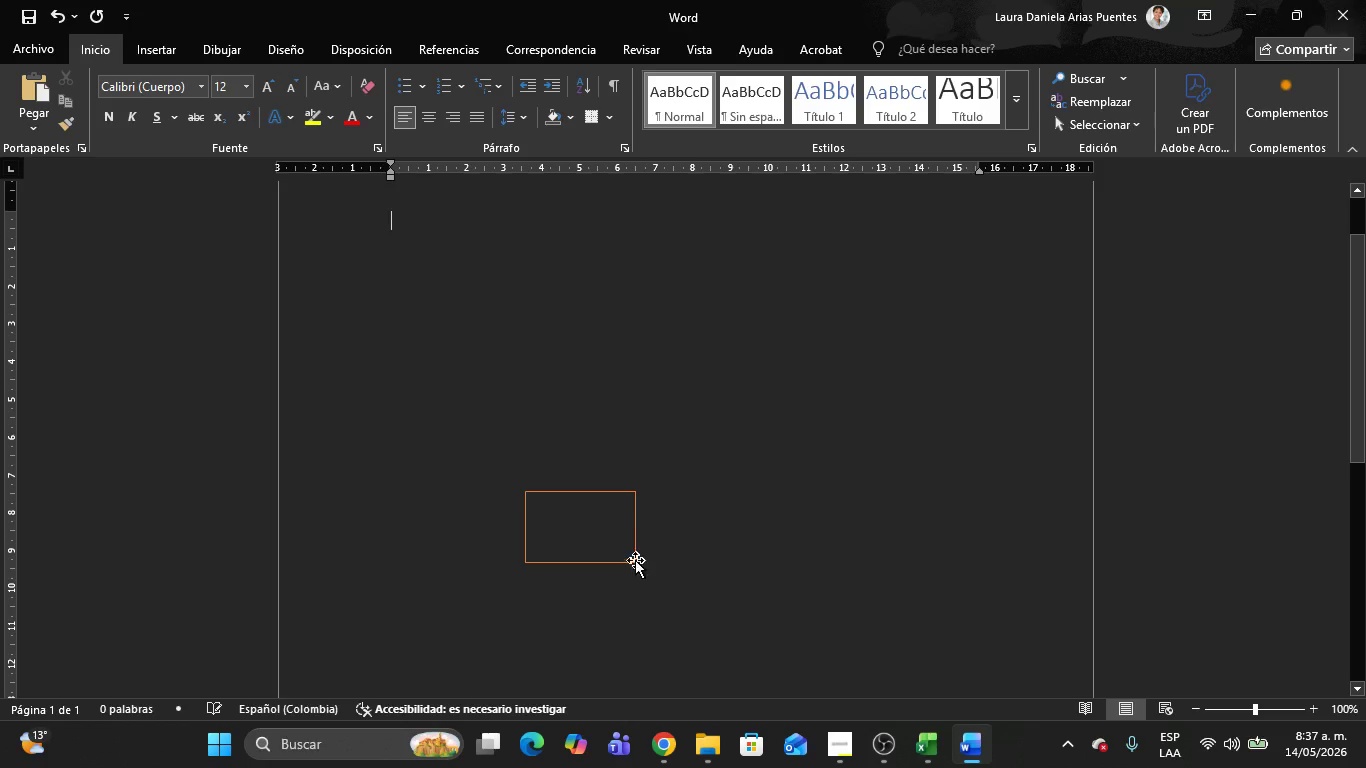 
left_click([633, 560])
 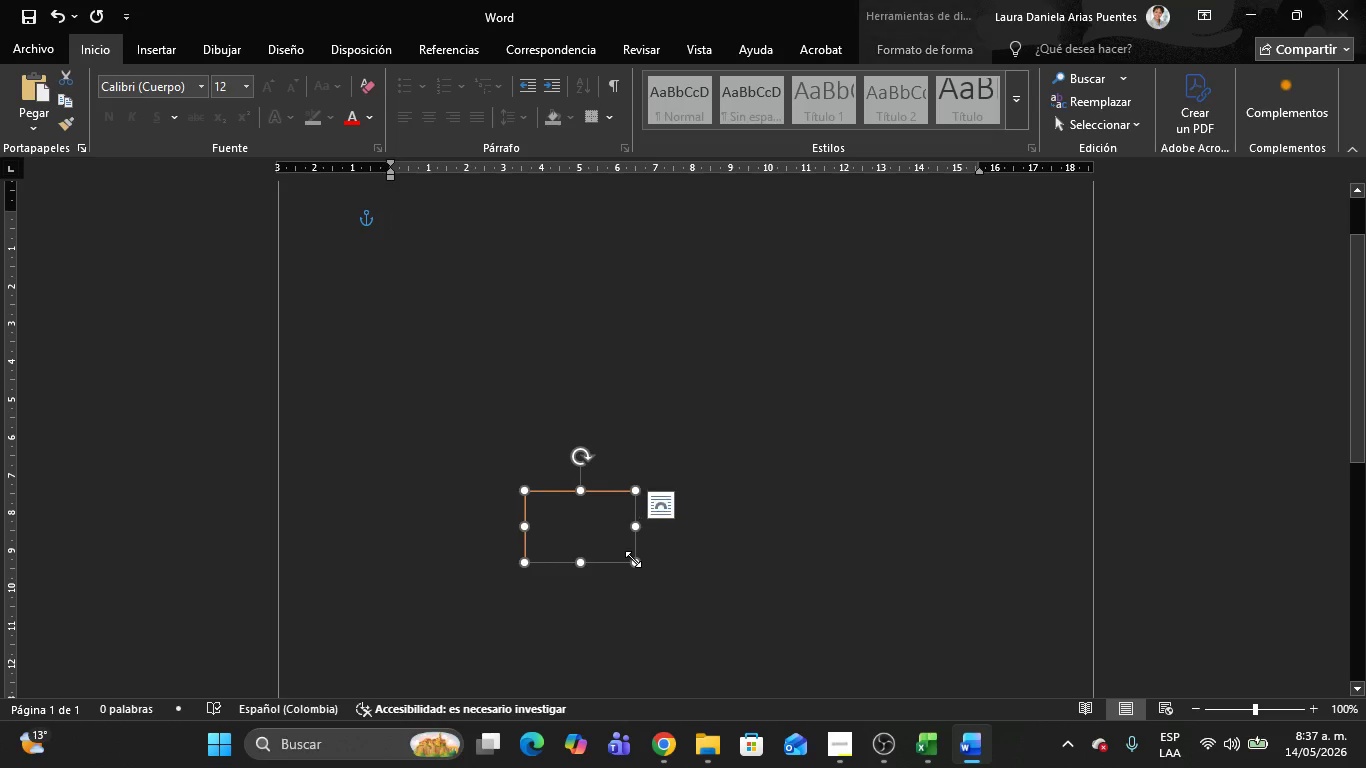 
key(Delete)
 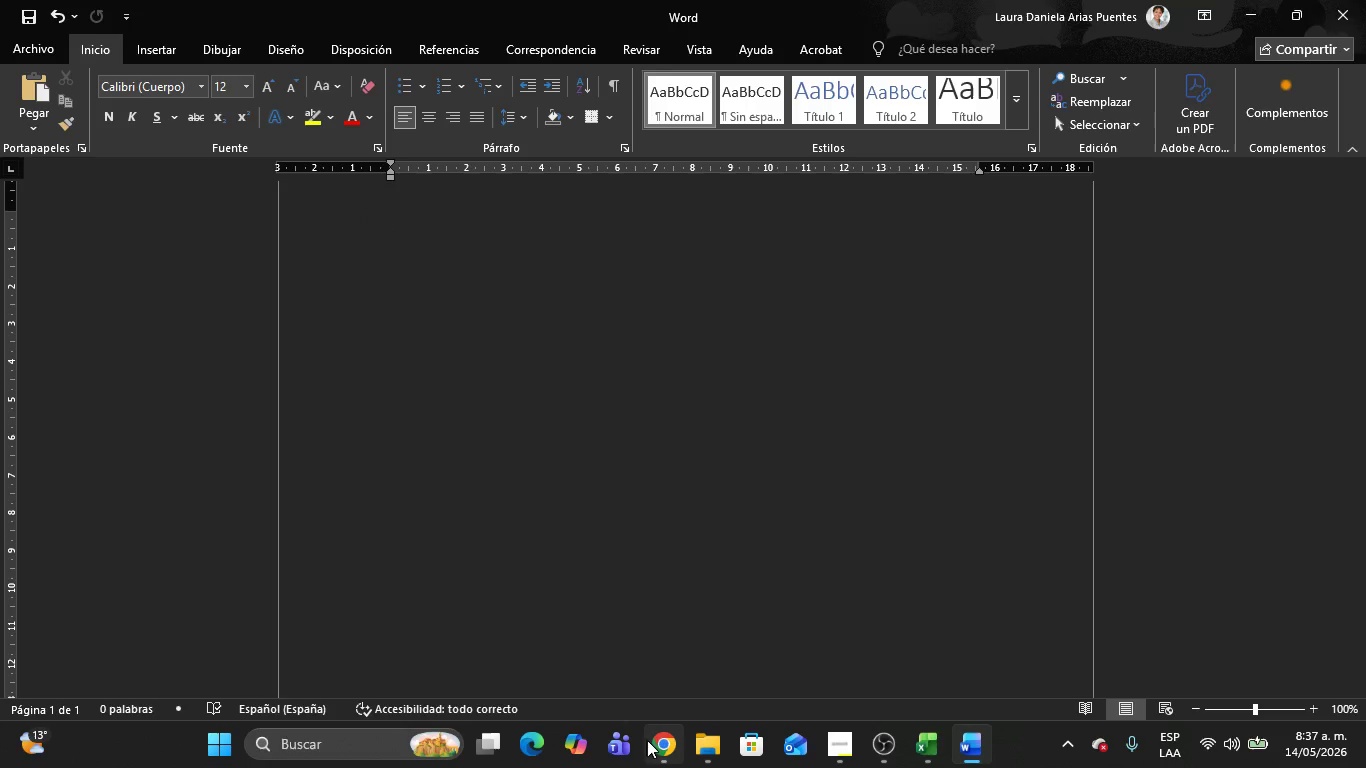 
left_click([654, 740])
 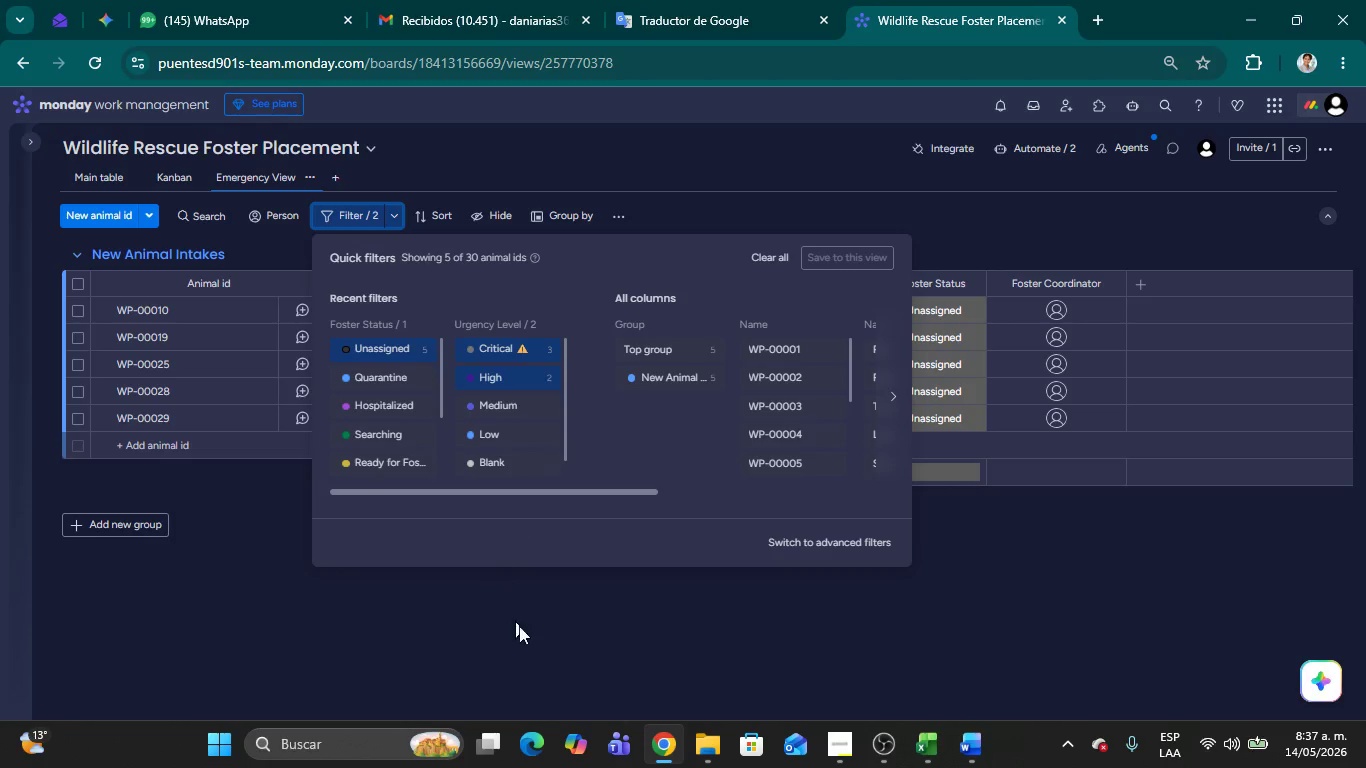 
left_click([525, 638])
 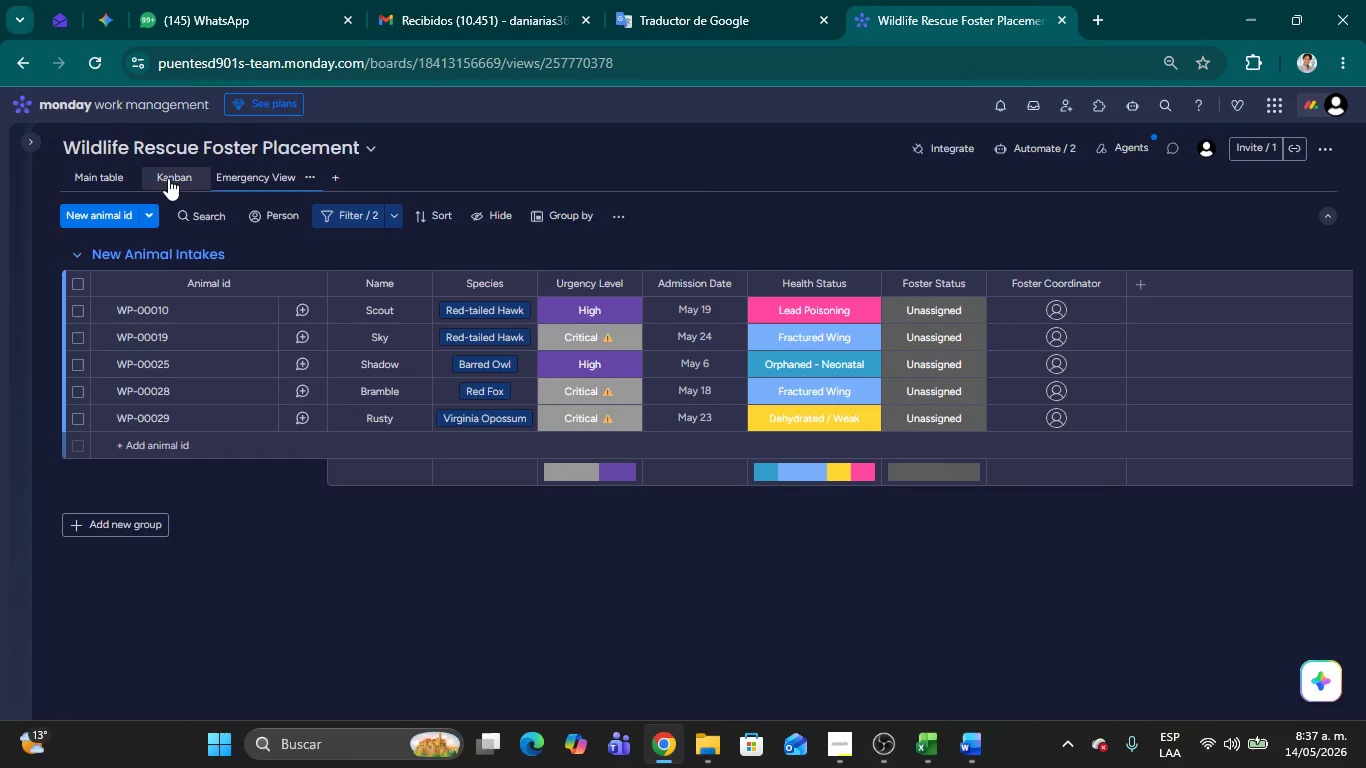 
left_click([168, 178])
 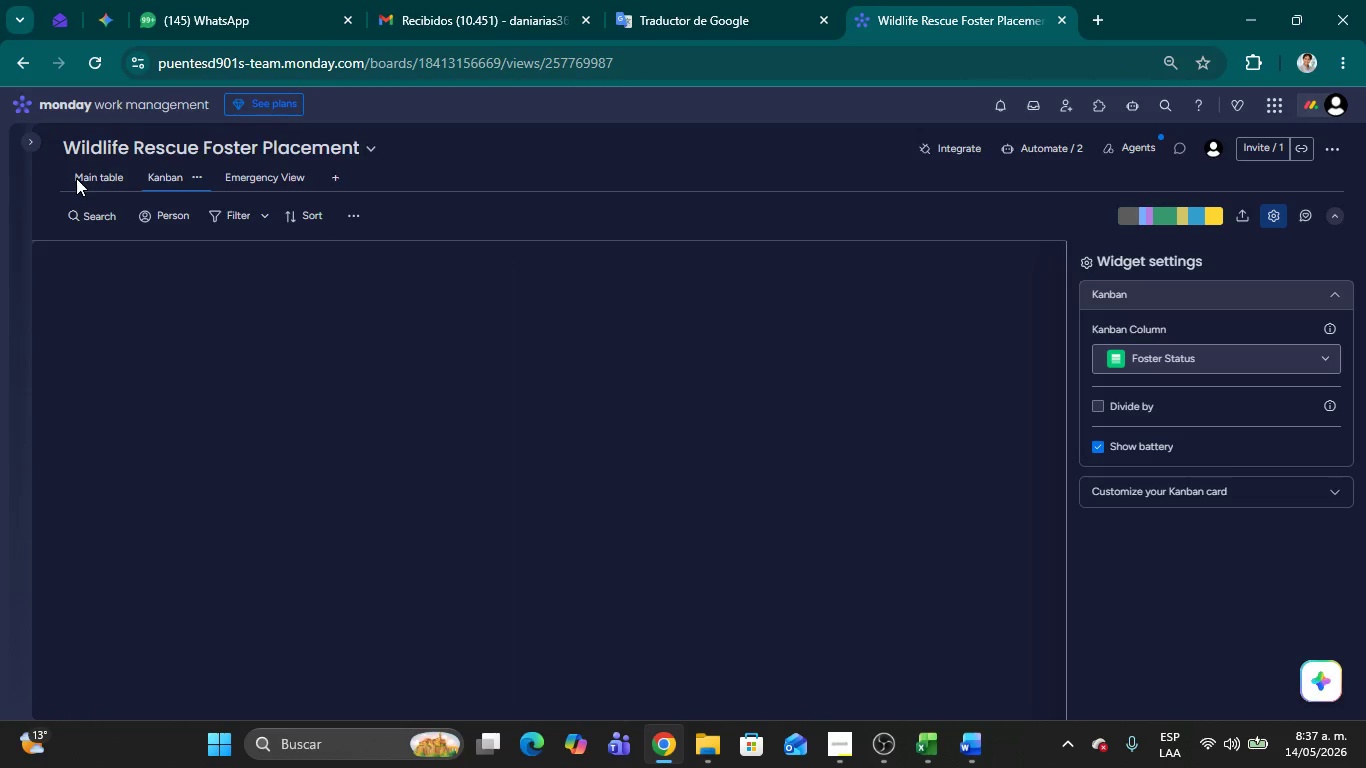 
wait(6.56)
 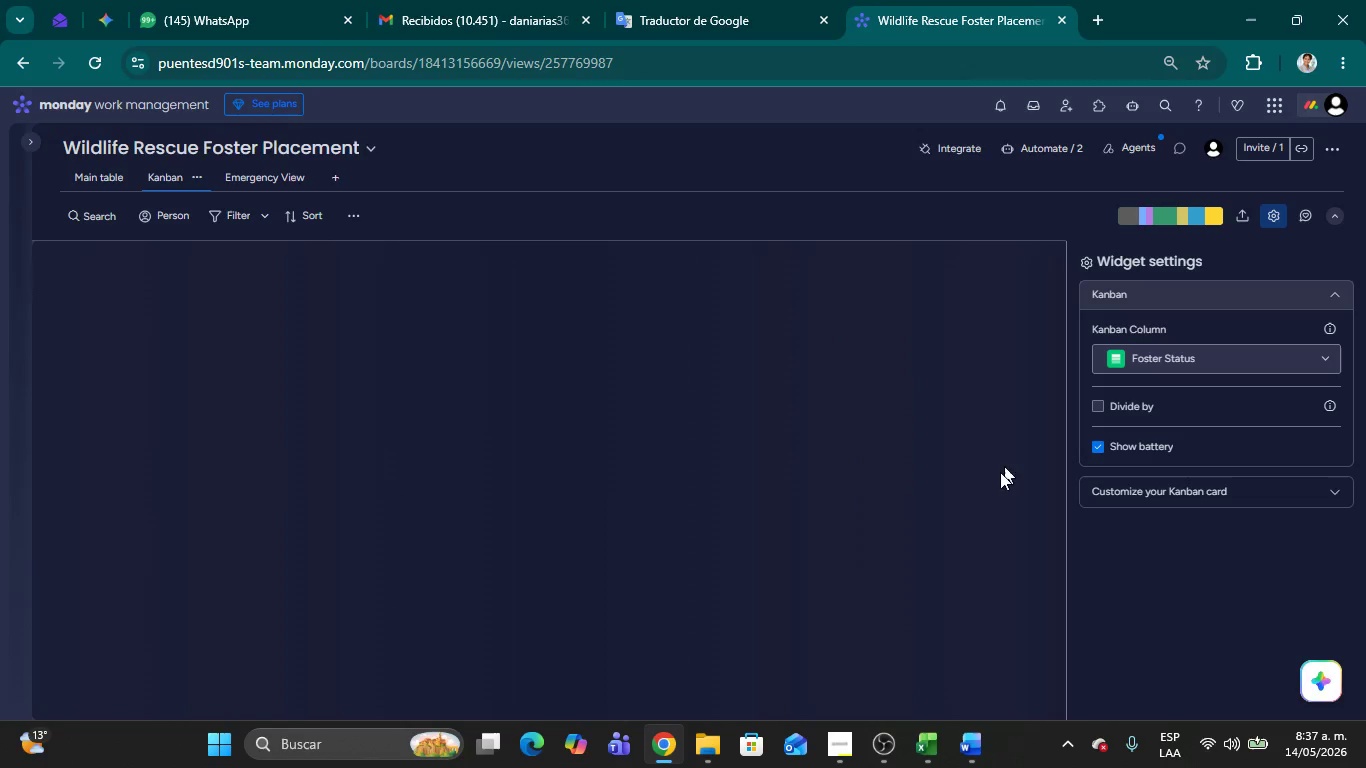 
left_click([76, 178])
 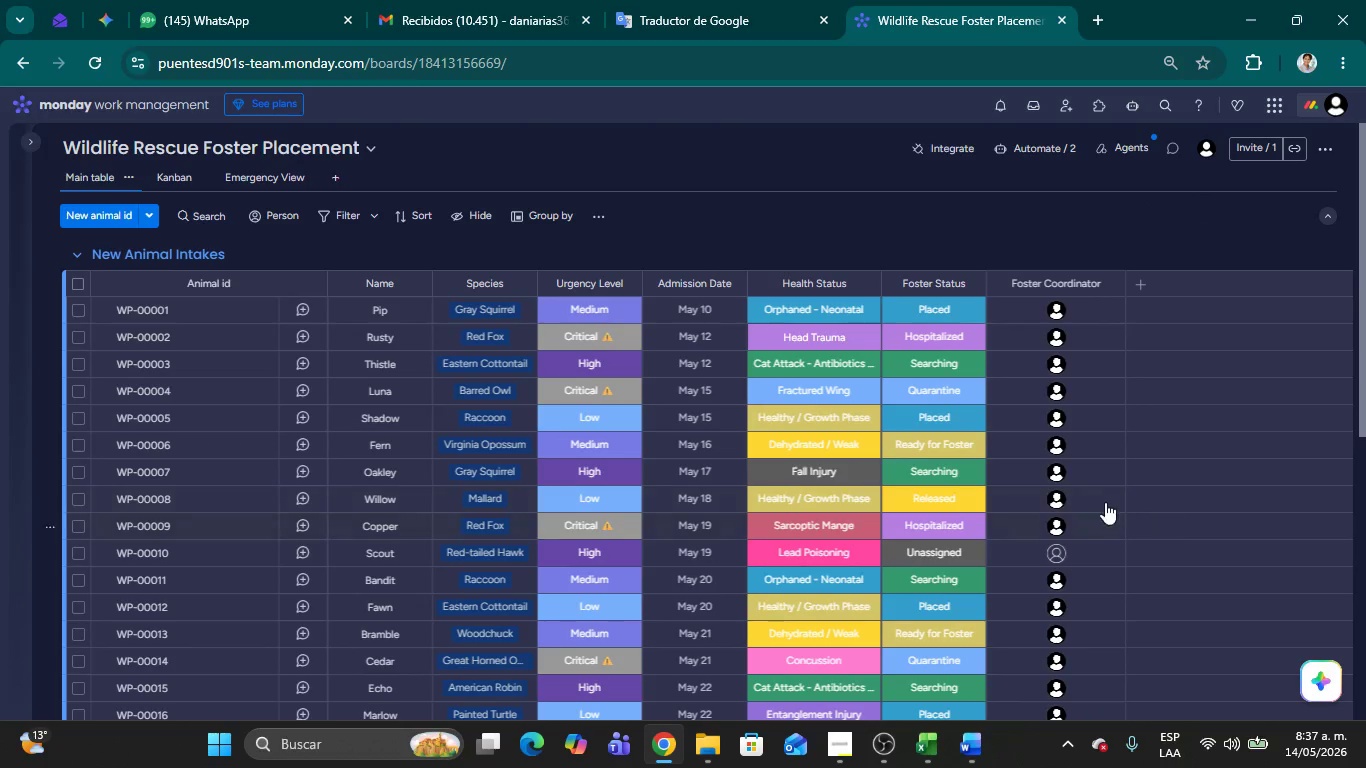 
scroll: coordinate [855, 458], scroll_direction: up, amount: 14.0
 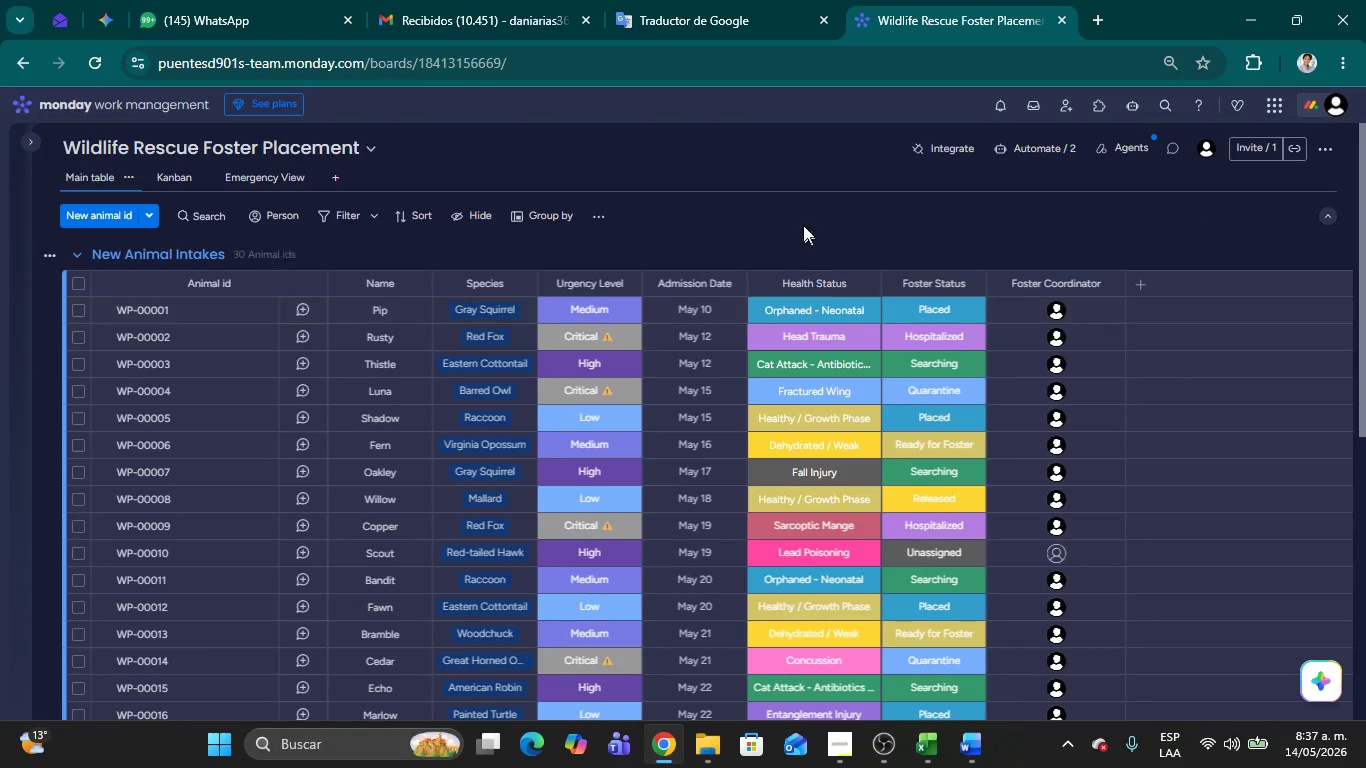 
left_click([796, 209])
 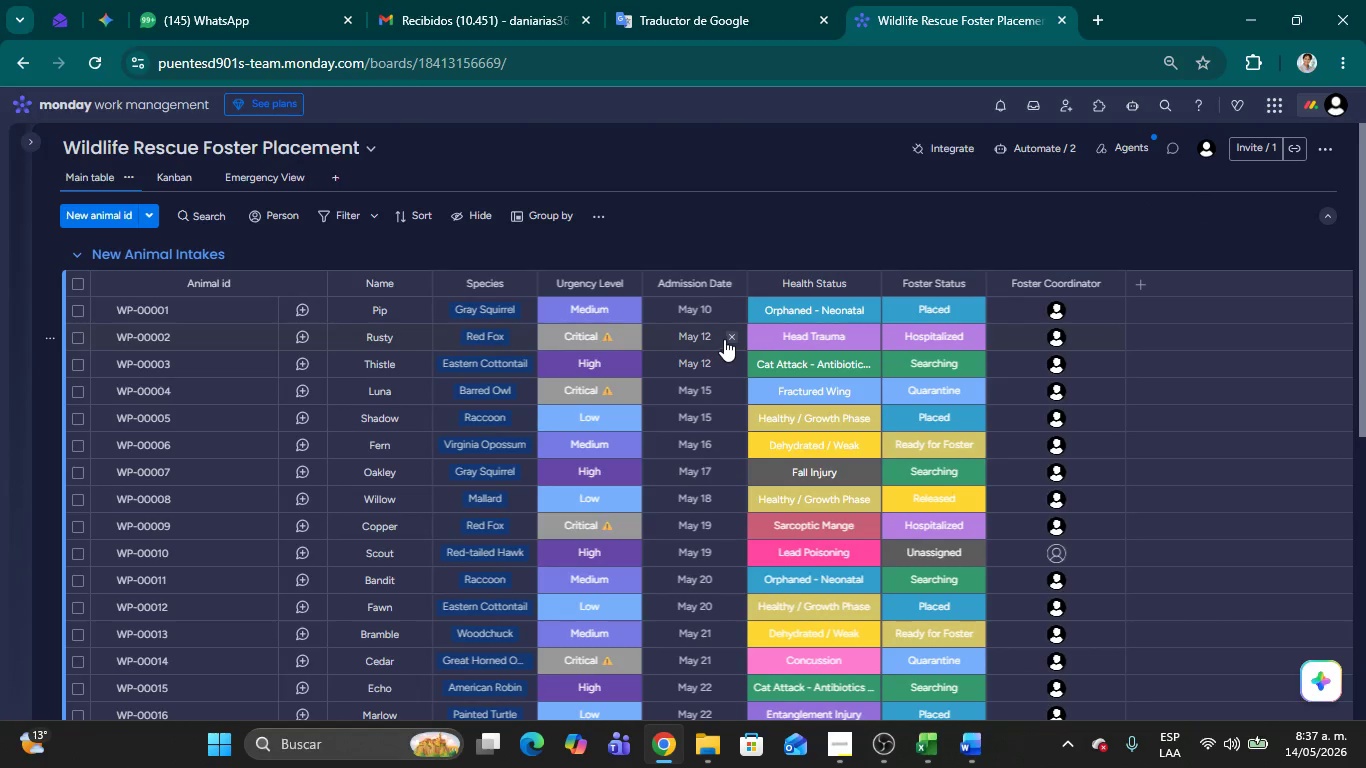 
left_click([706, 334])
 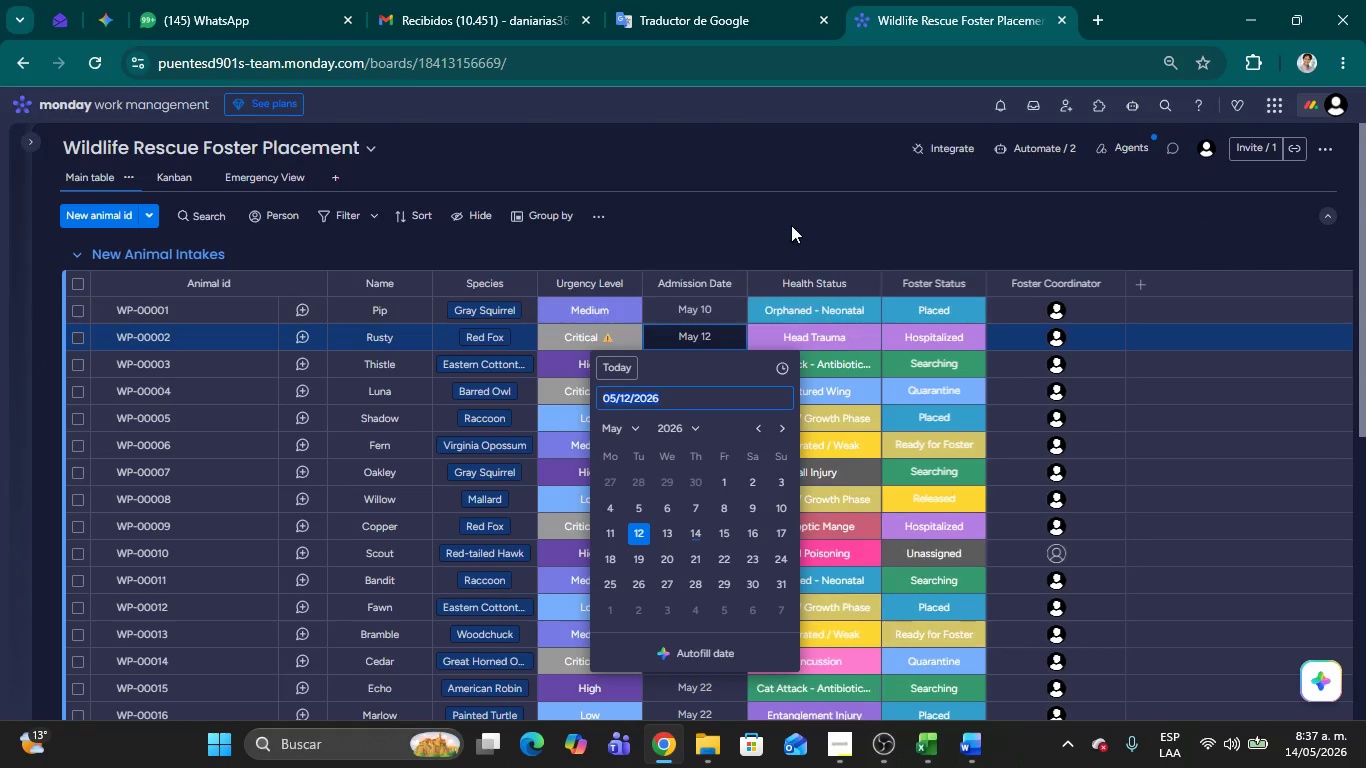 
left_click([792, 223])
 